 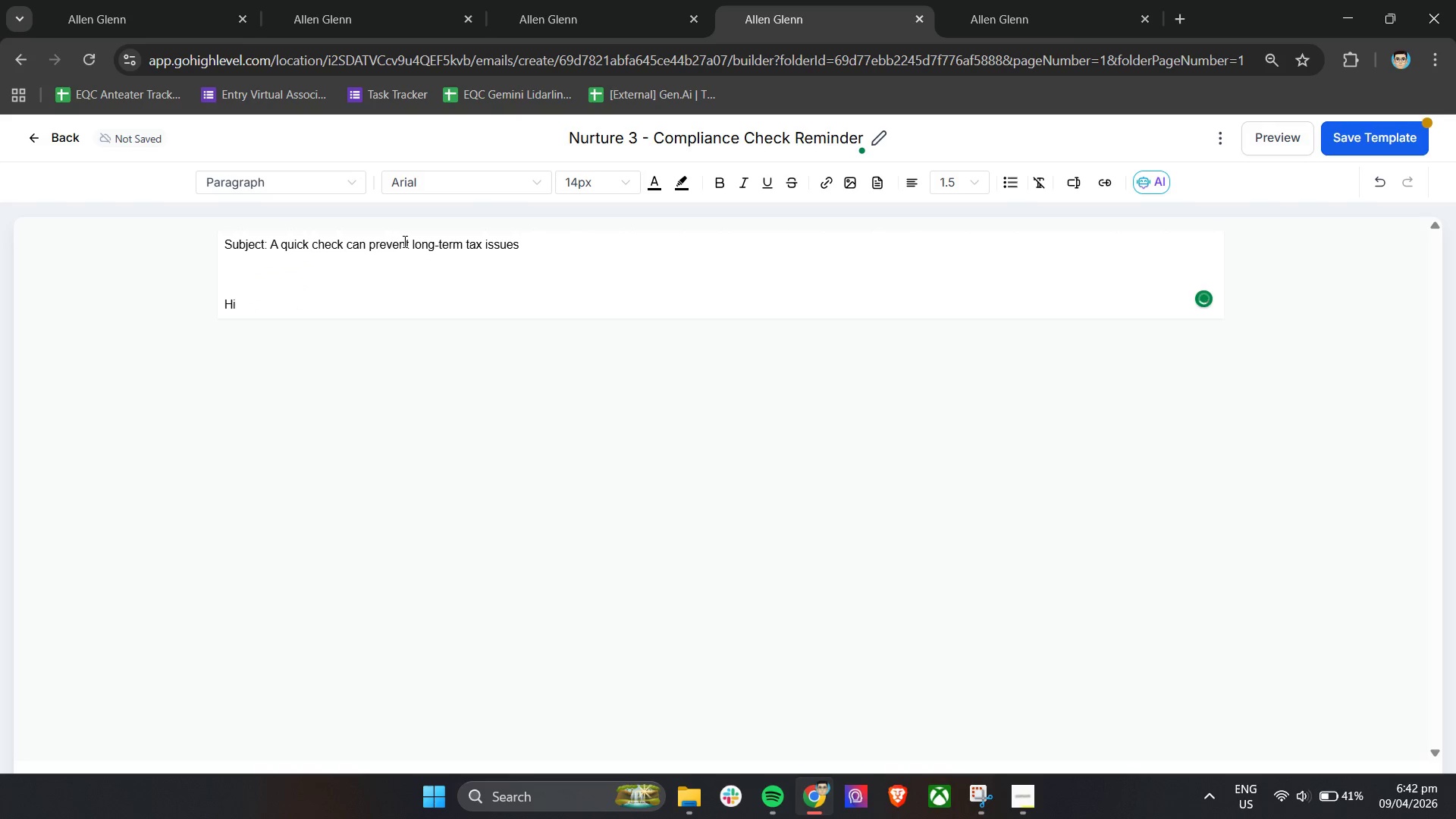 
left_click([1075, 183])
 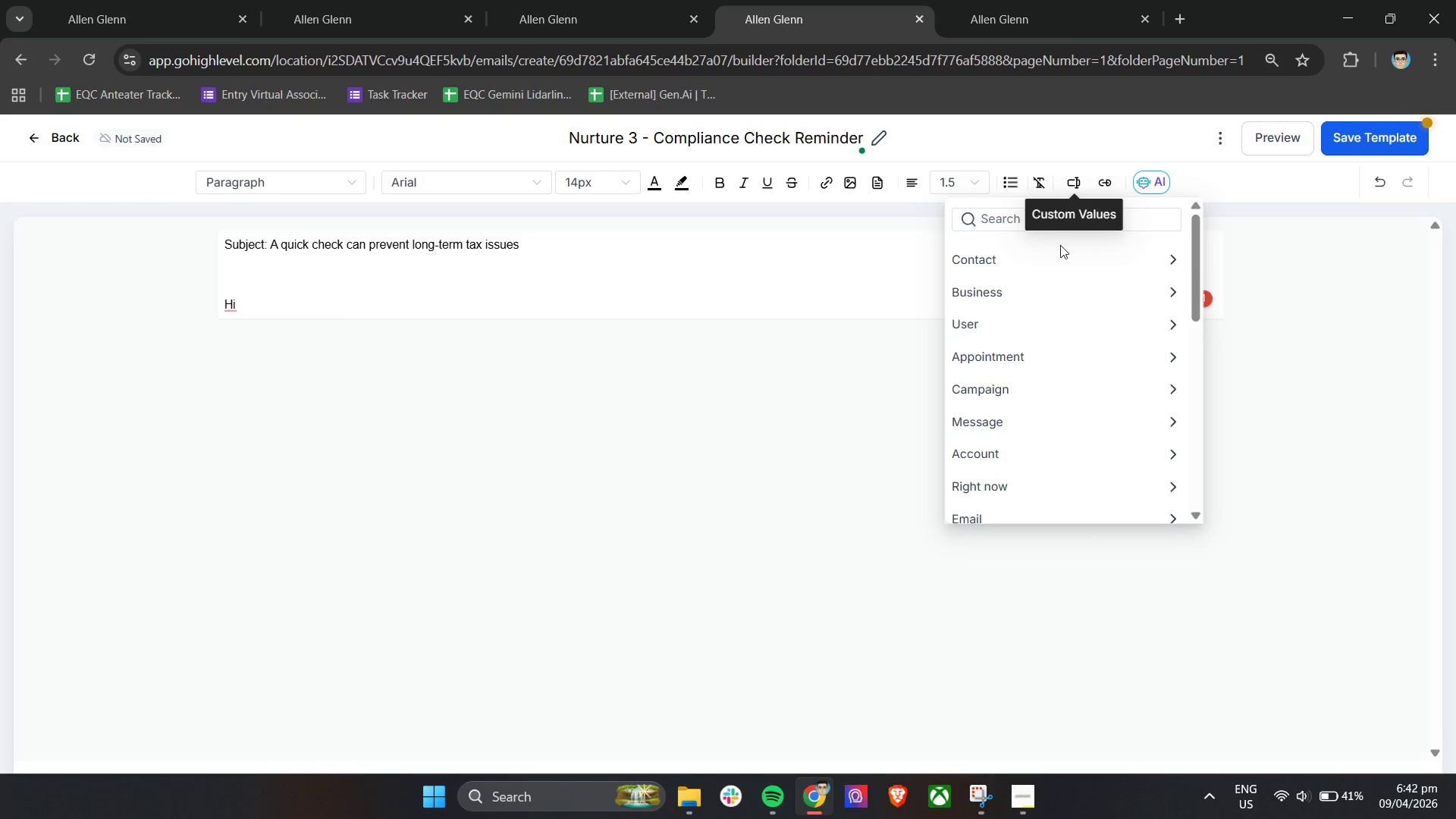 
left_click([1058, 259])
 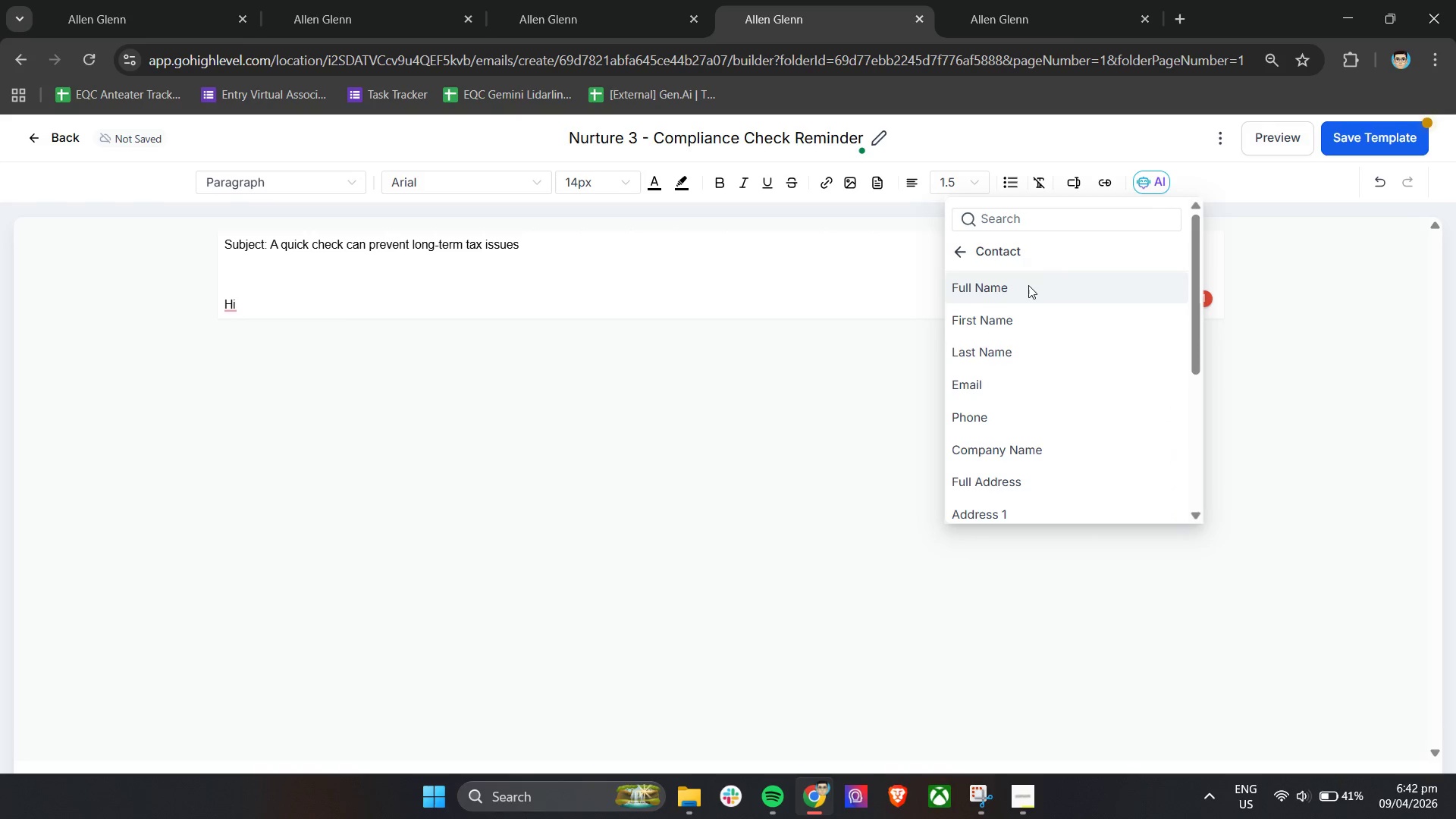 
left_click([1010, 326])
 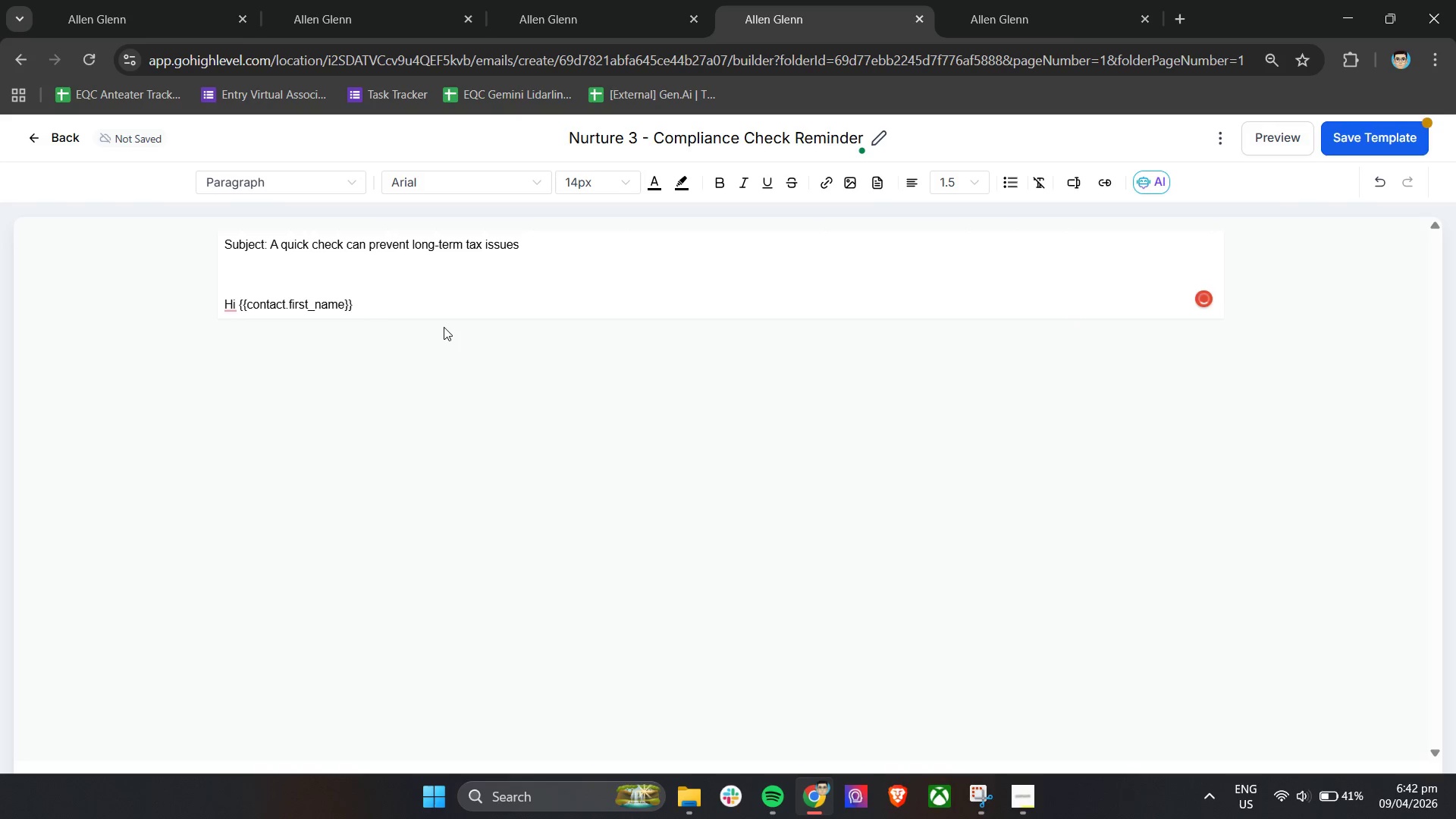 
key(Comma)
 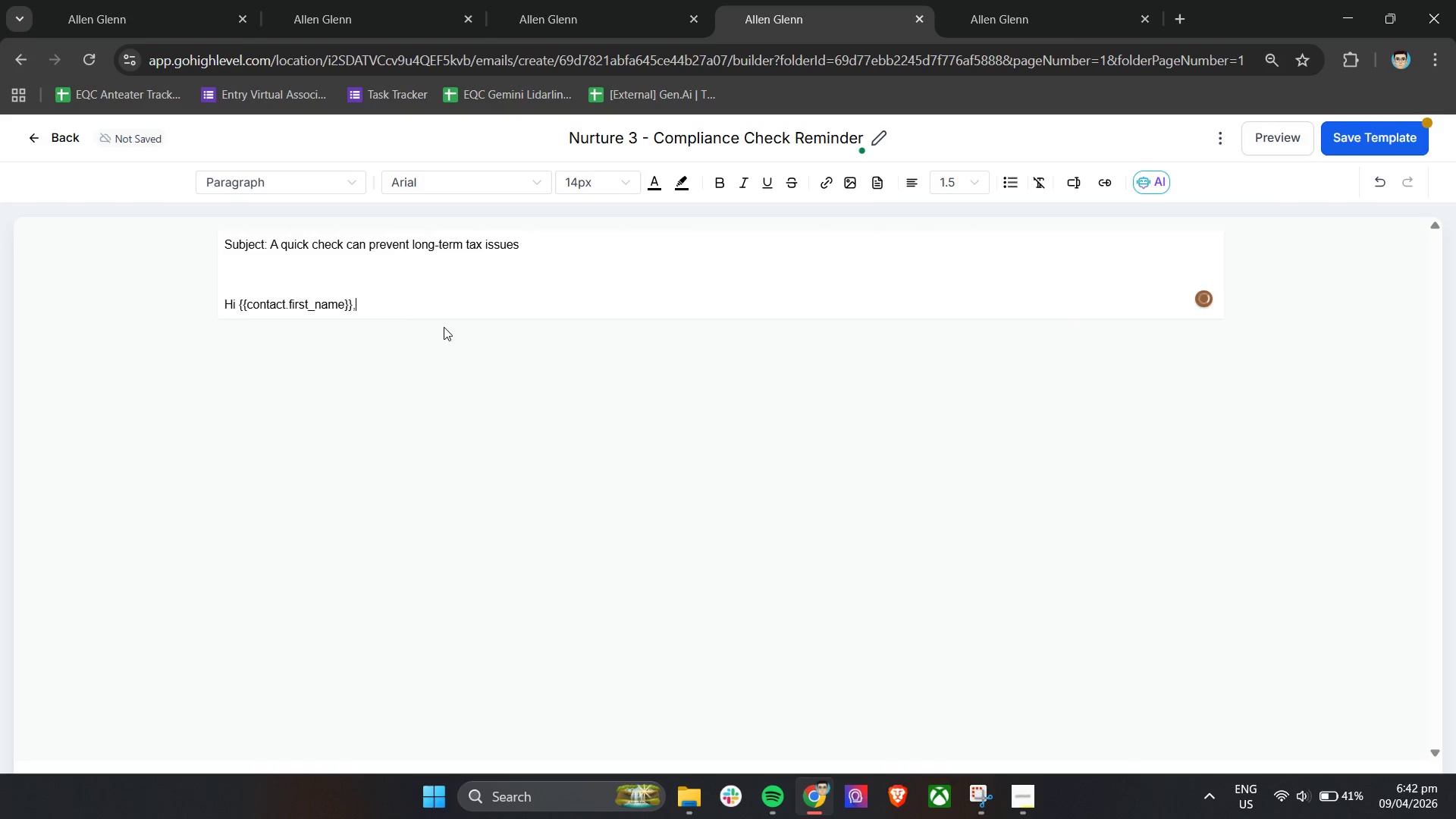 
key(Enter)
 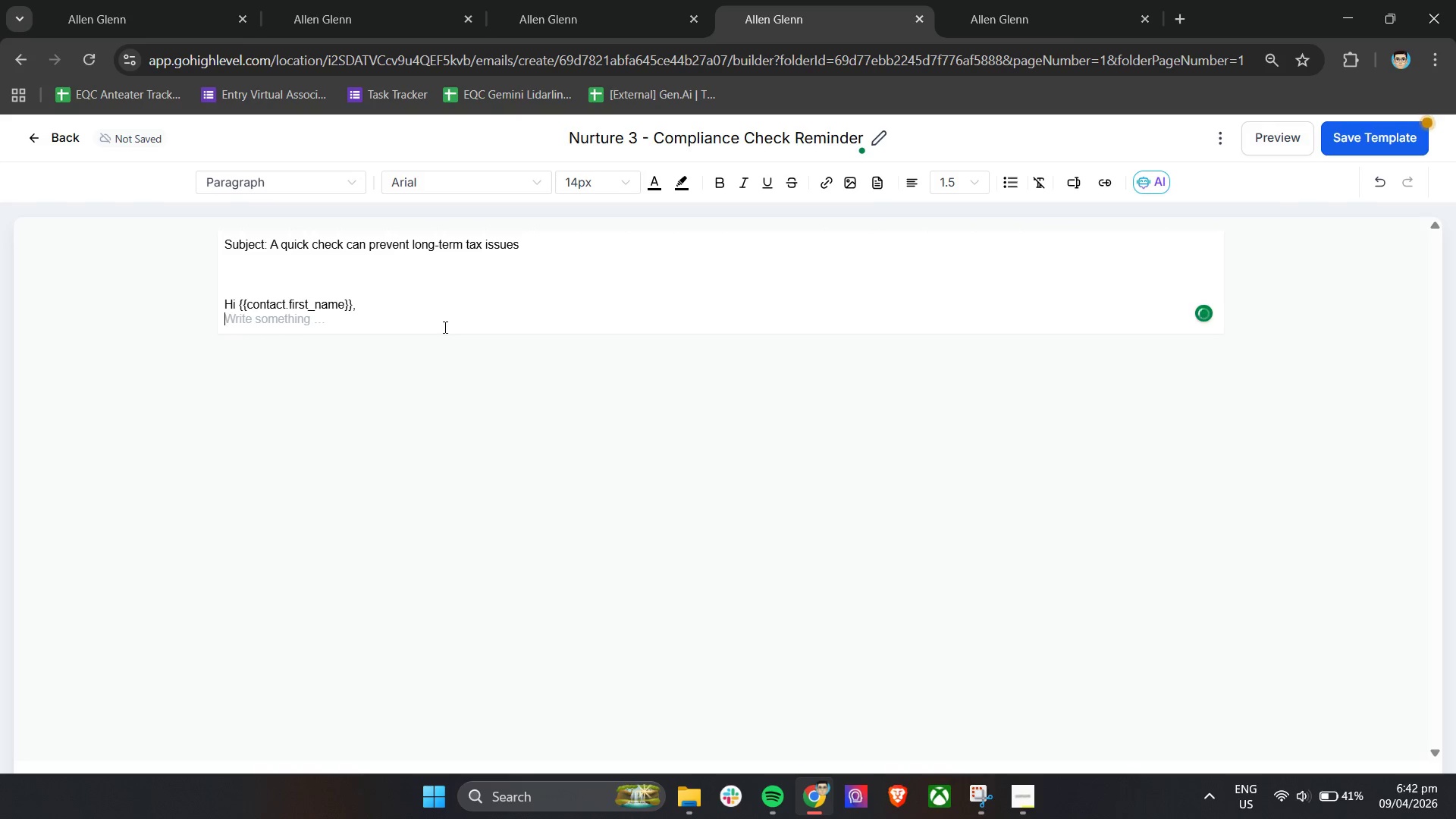 
key(Enter)
 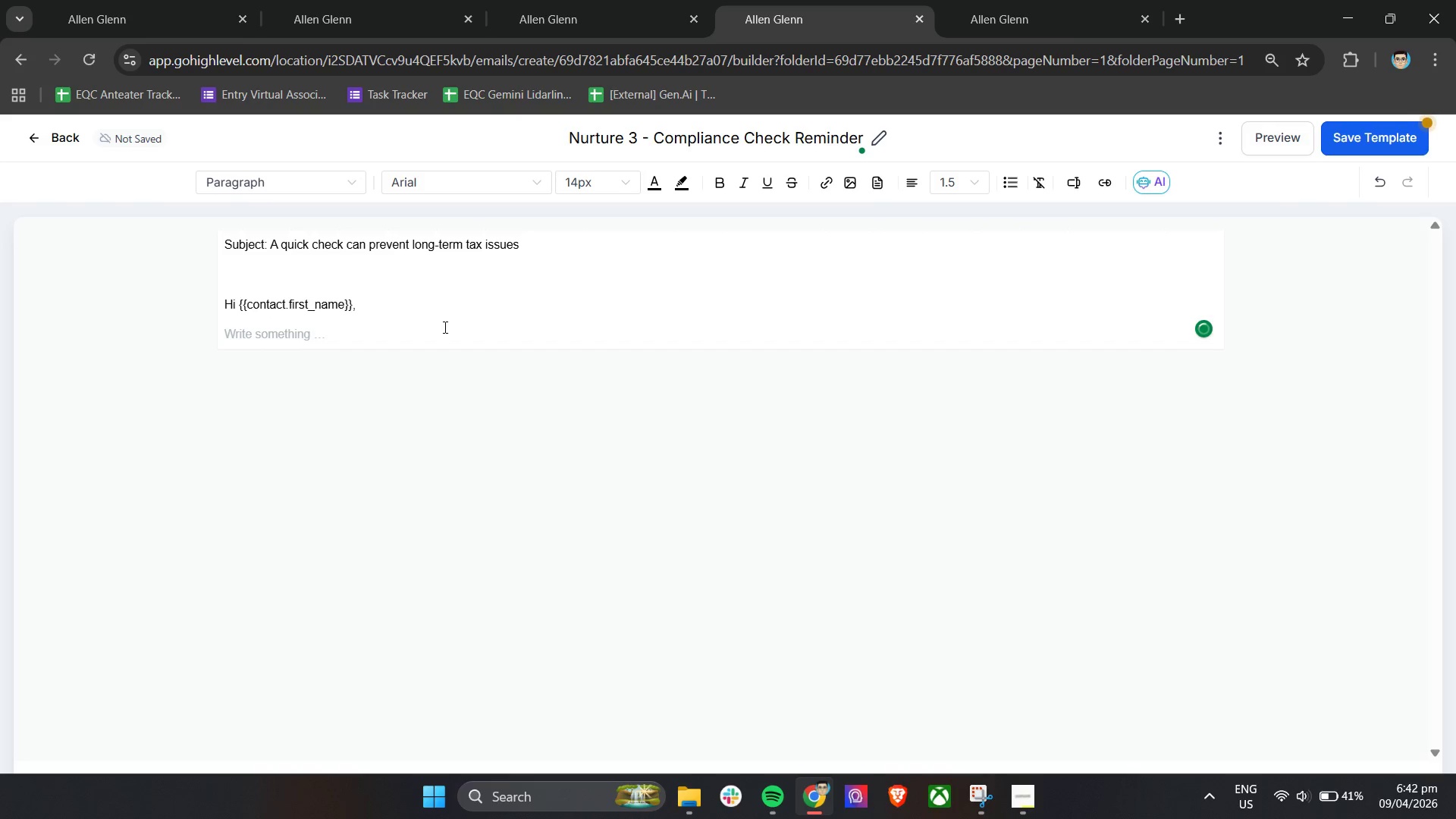 
type(Tax compliacne )
key(Backspace)
key(Backspace)
key(Backspace)
key(Backspace)
key(Backspace)
key(Backspace)
type(iance for digital nomads can became complex qucikly, re)
key(Backspace)
key(Backspace)
type(espi)
key(Backspace)
type(ecially)
 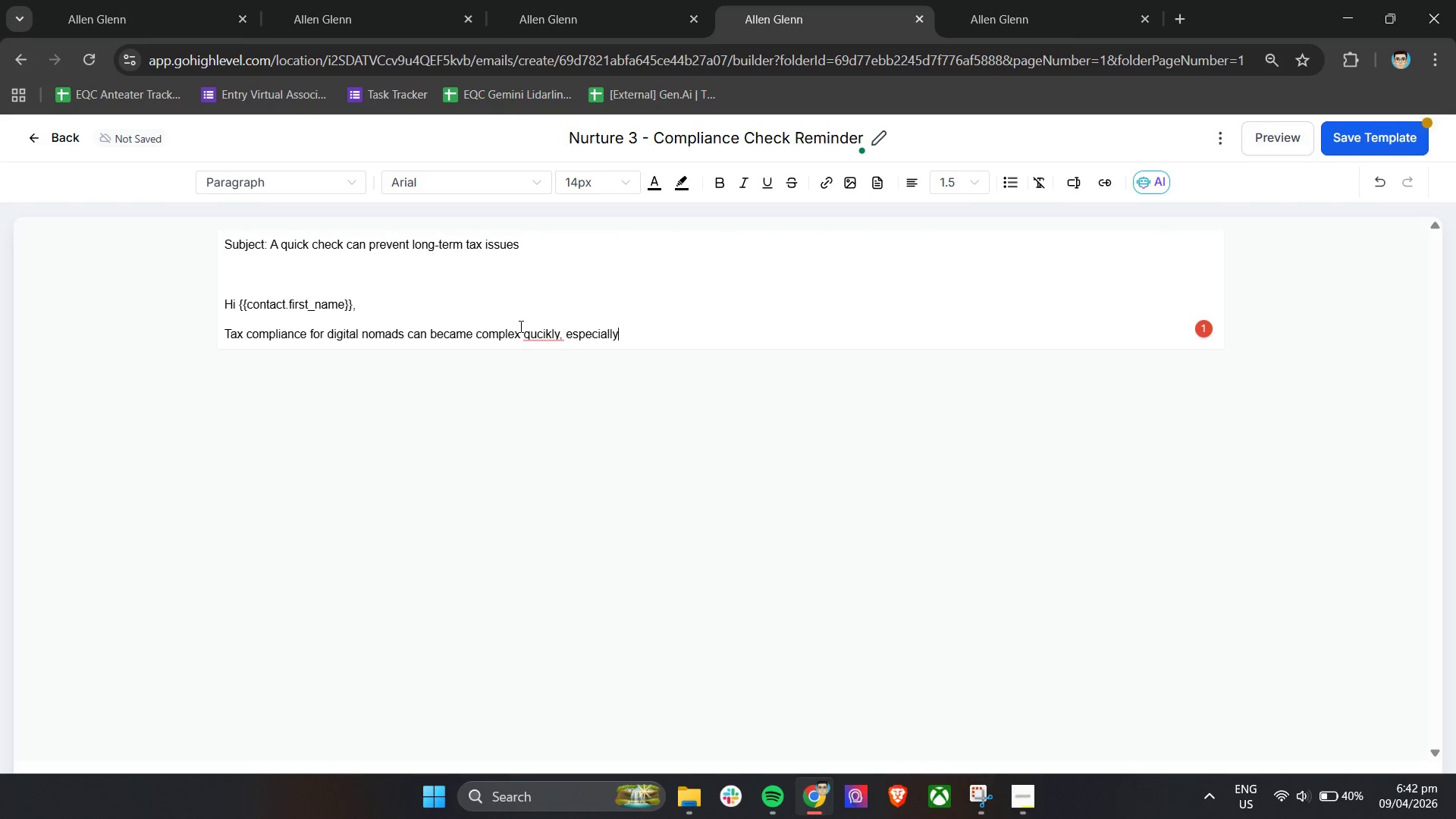 
left_click([544, 336])
 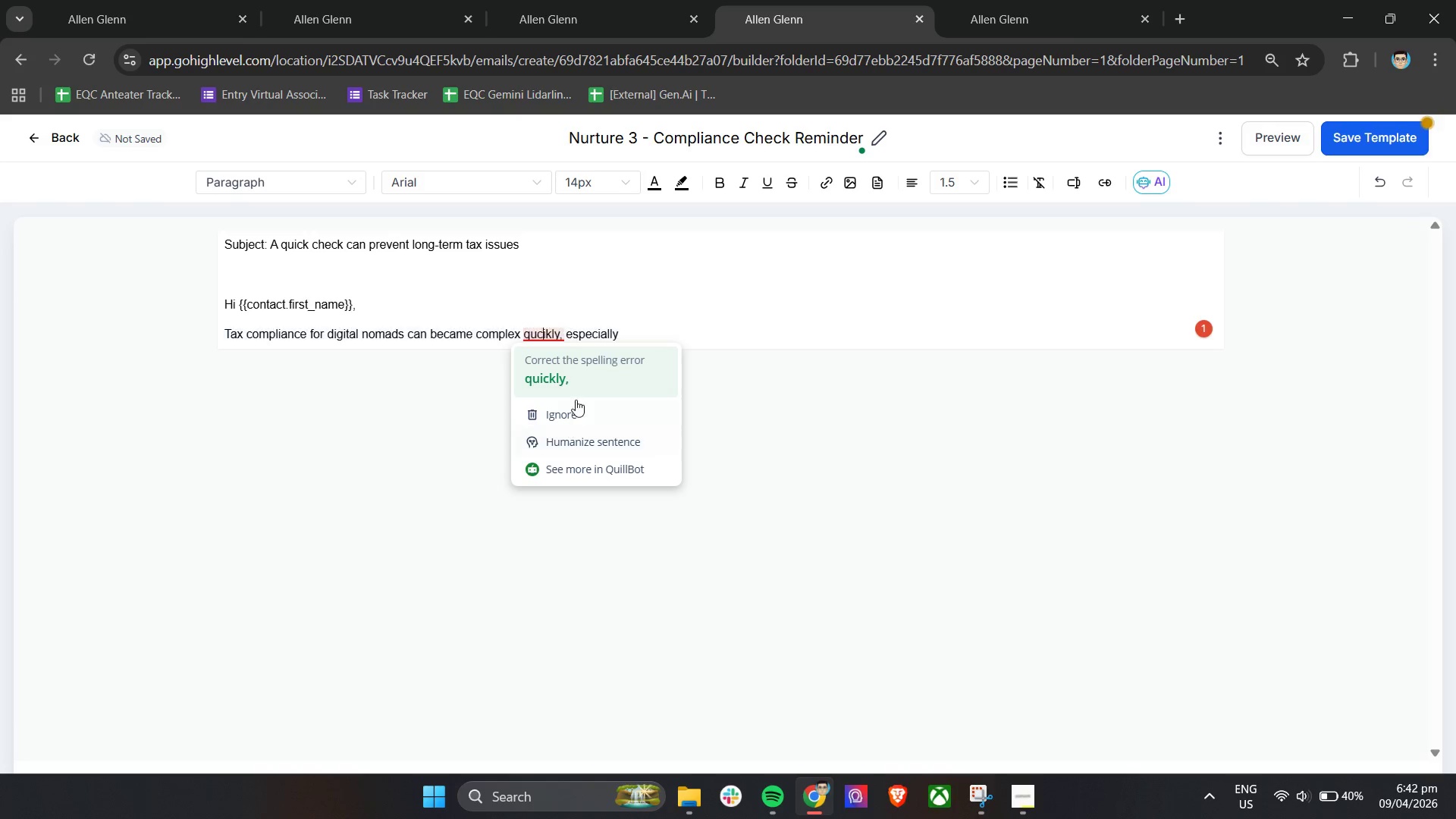 
left_click([579, 379])
 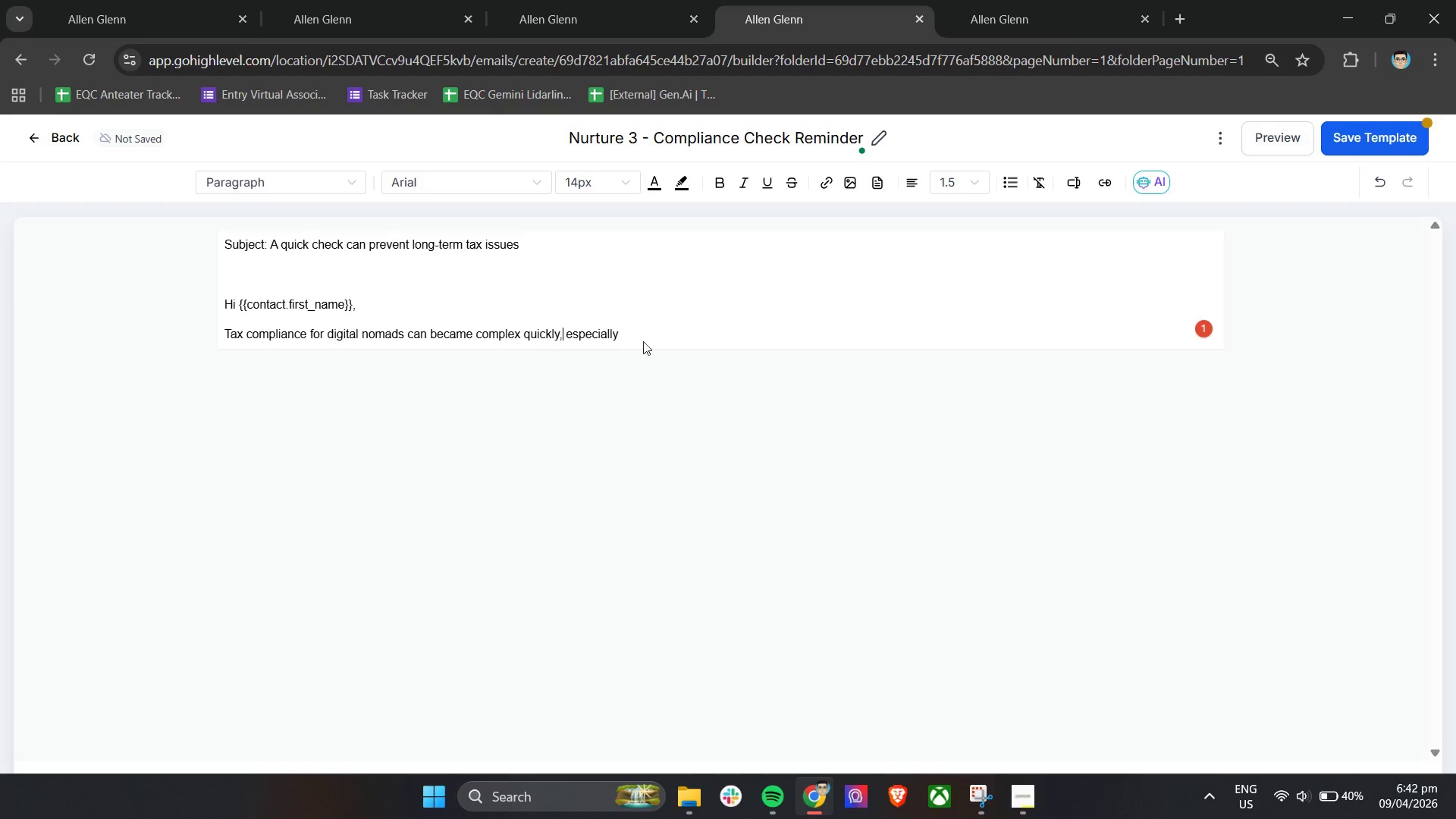 
left_click([643, 335])
 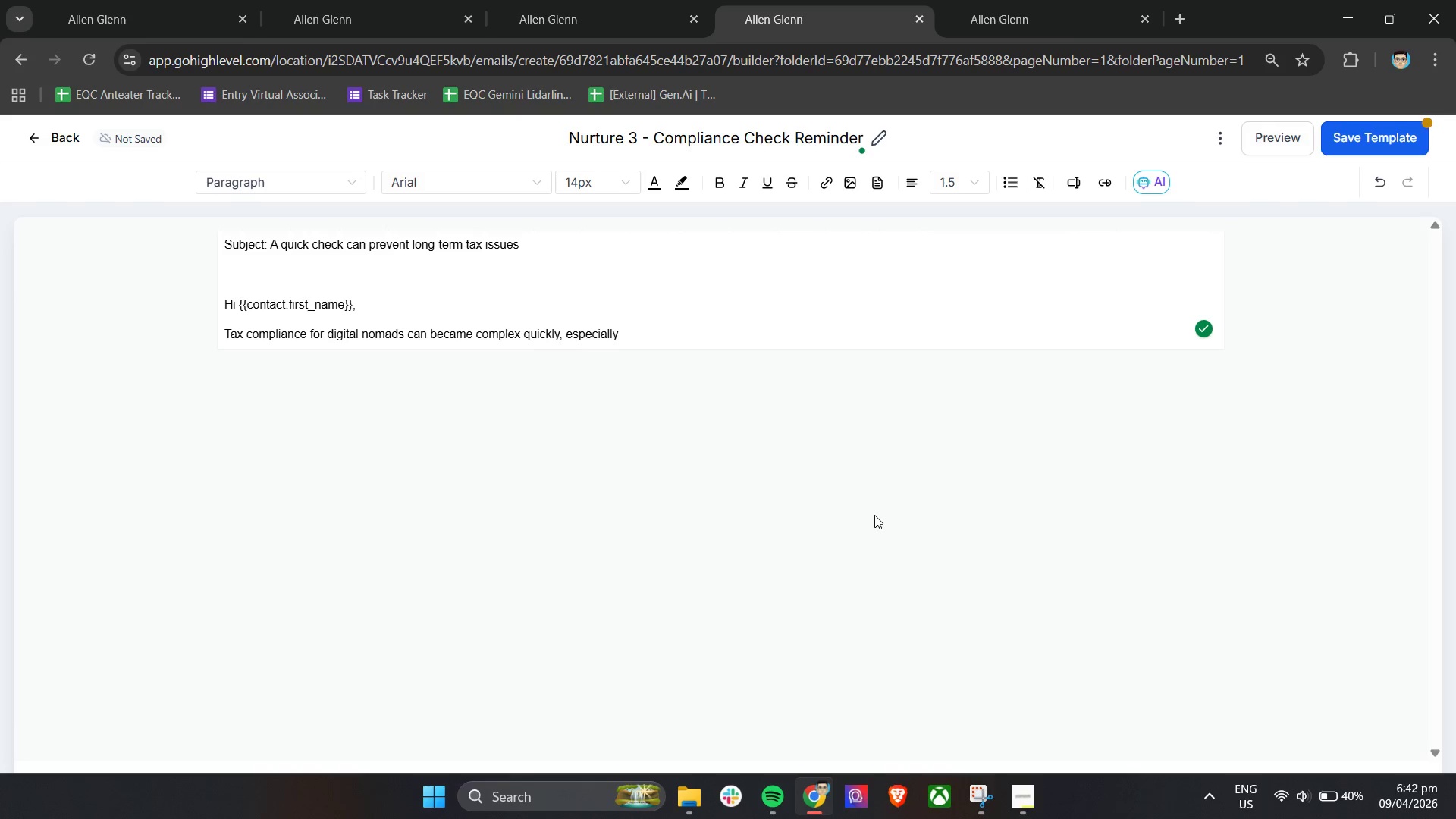 
type( when multiple jurid)
key(Backspace)
type(sdiction are involde)
key(Backspace)
key(Backspace)
type(ved. )
key(Backspace)
 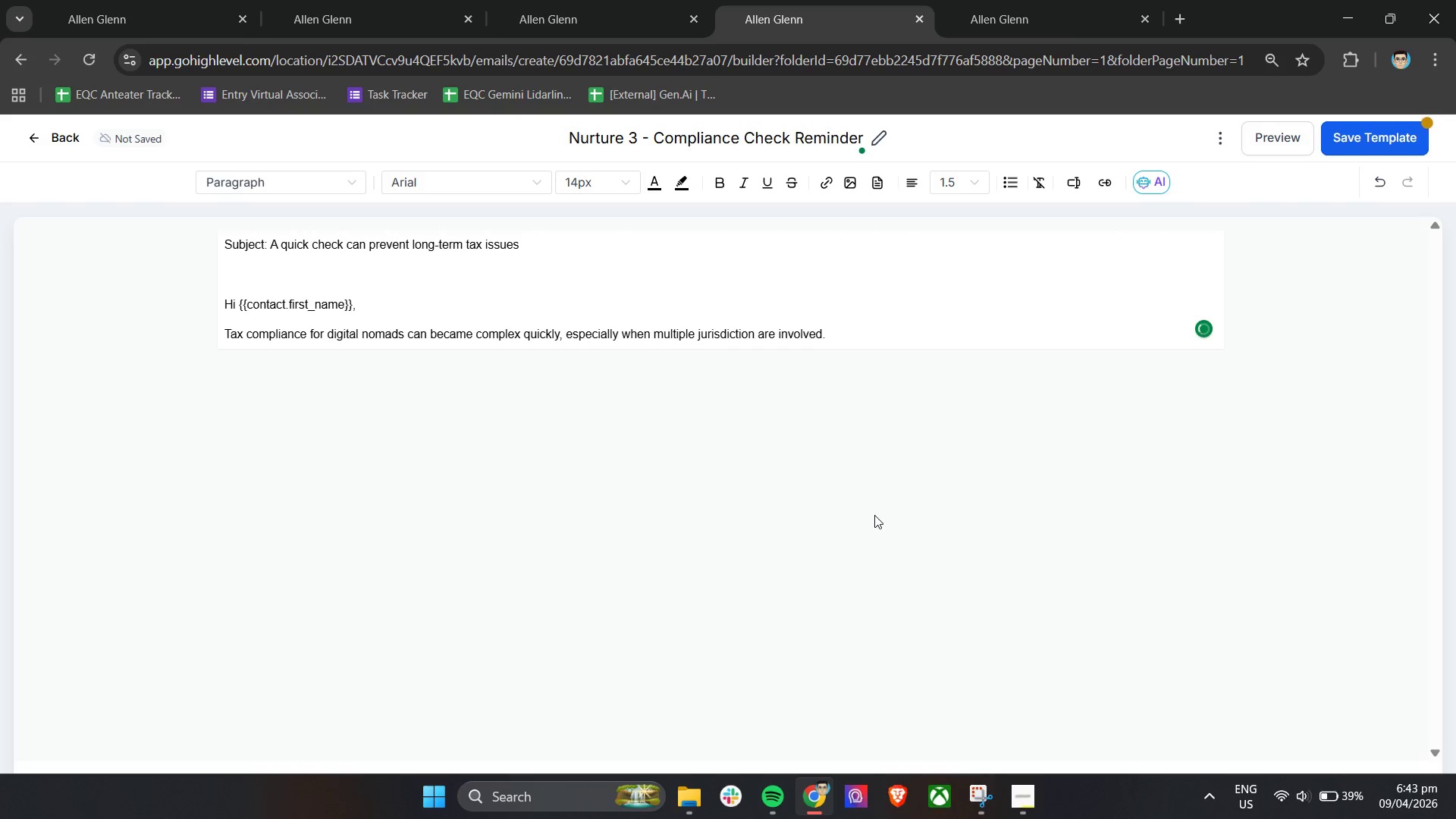 
key(Enter)
 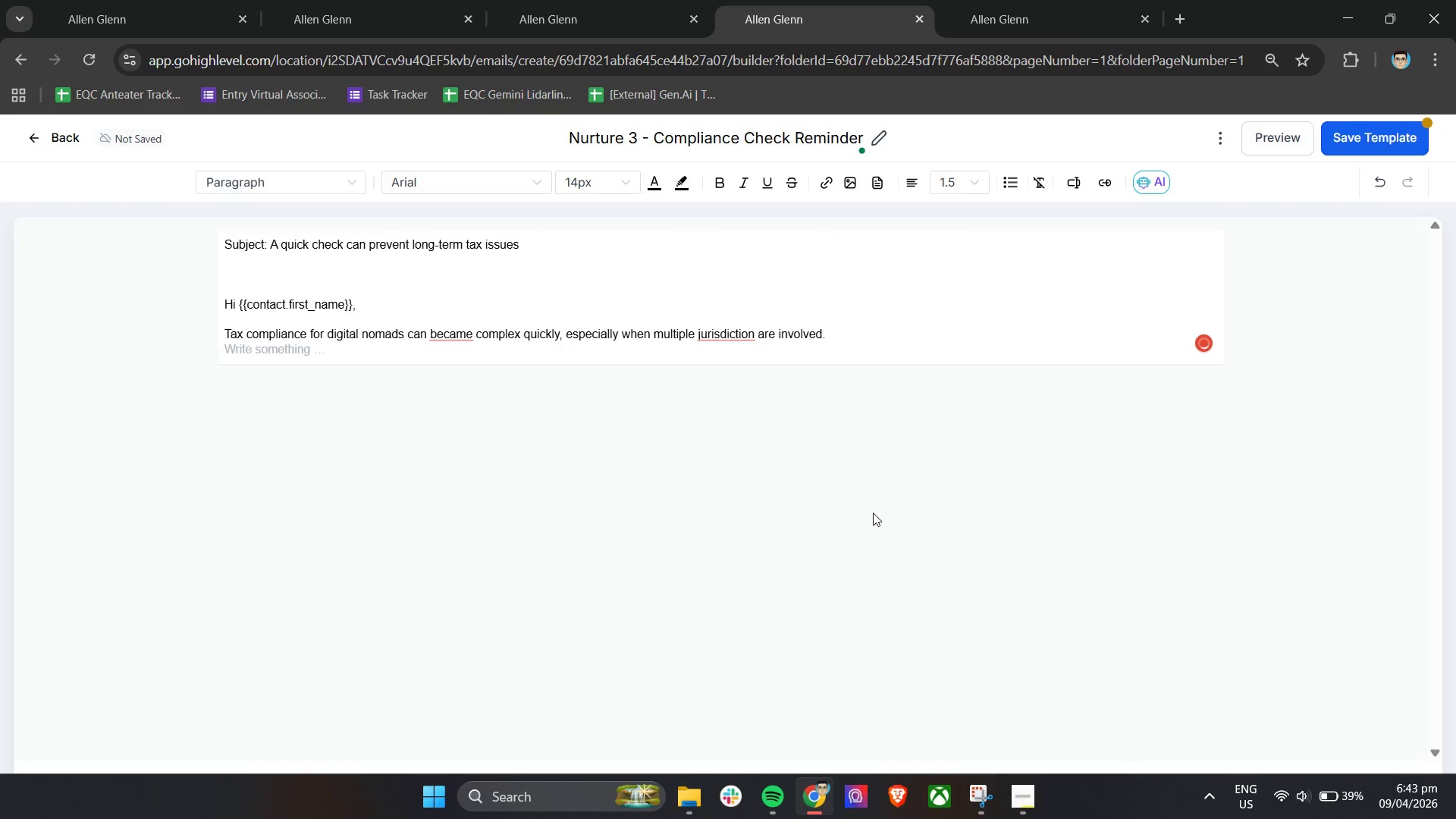 
mouse_move([705, 356])
 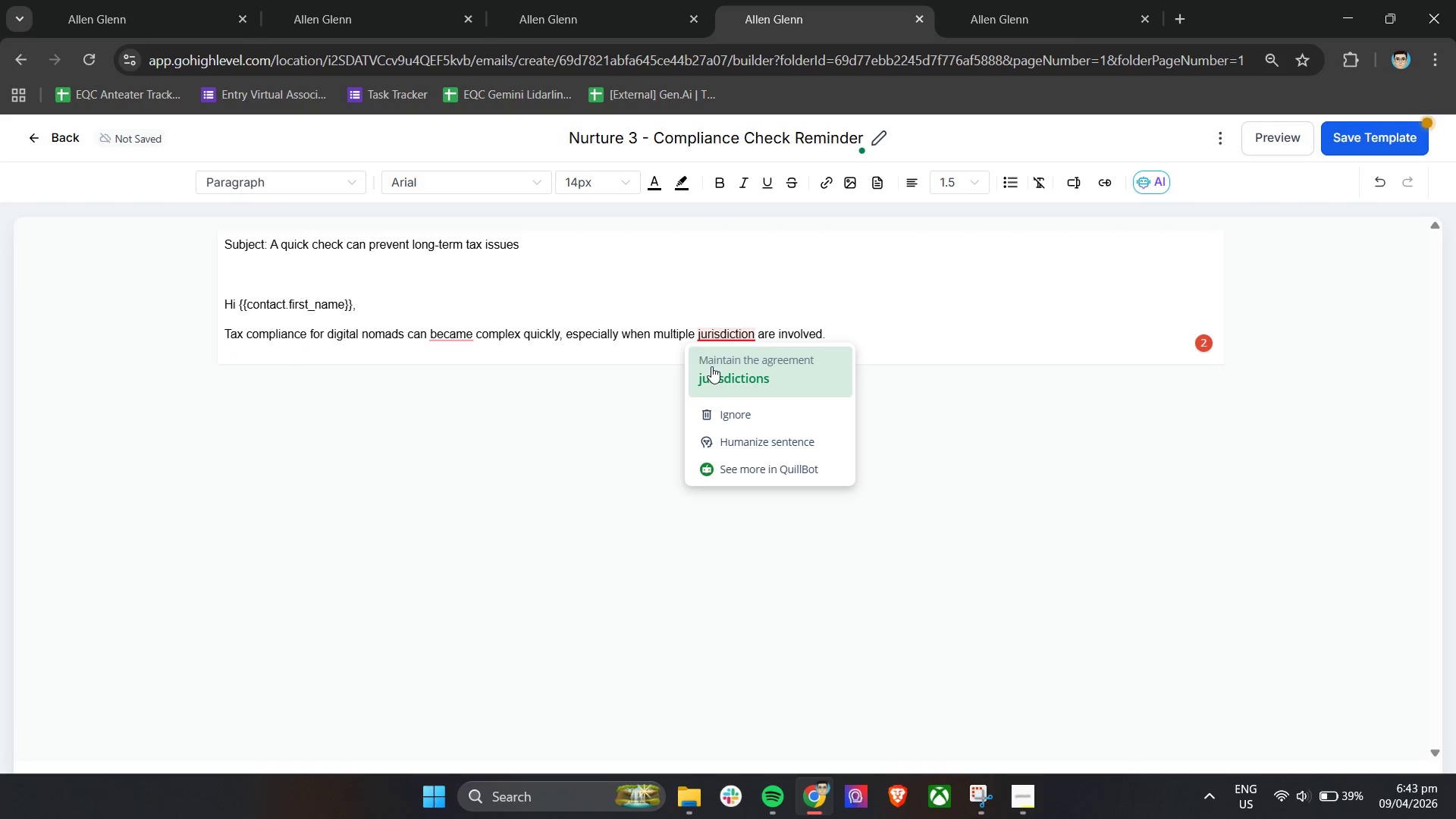 
left_click([711, 366])
 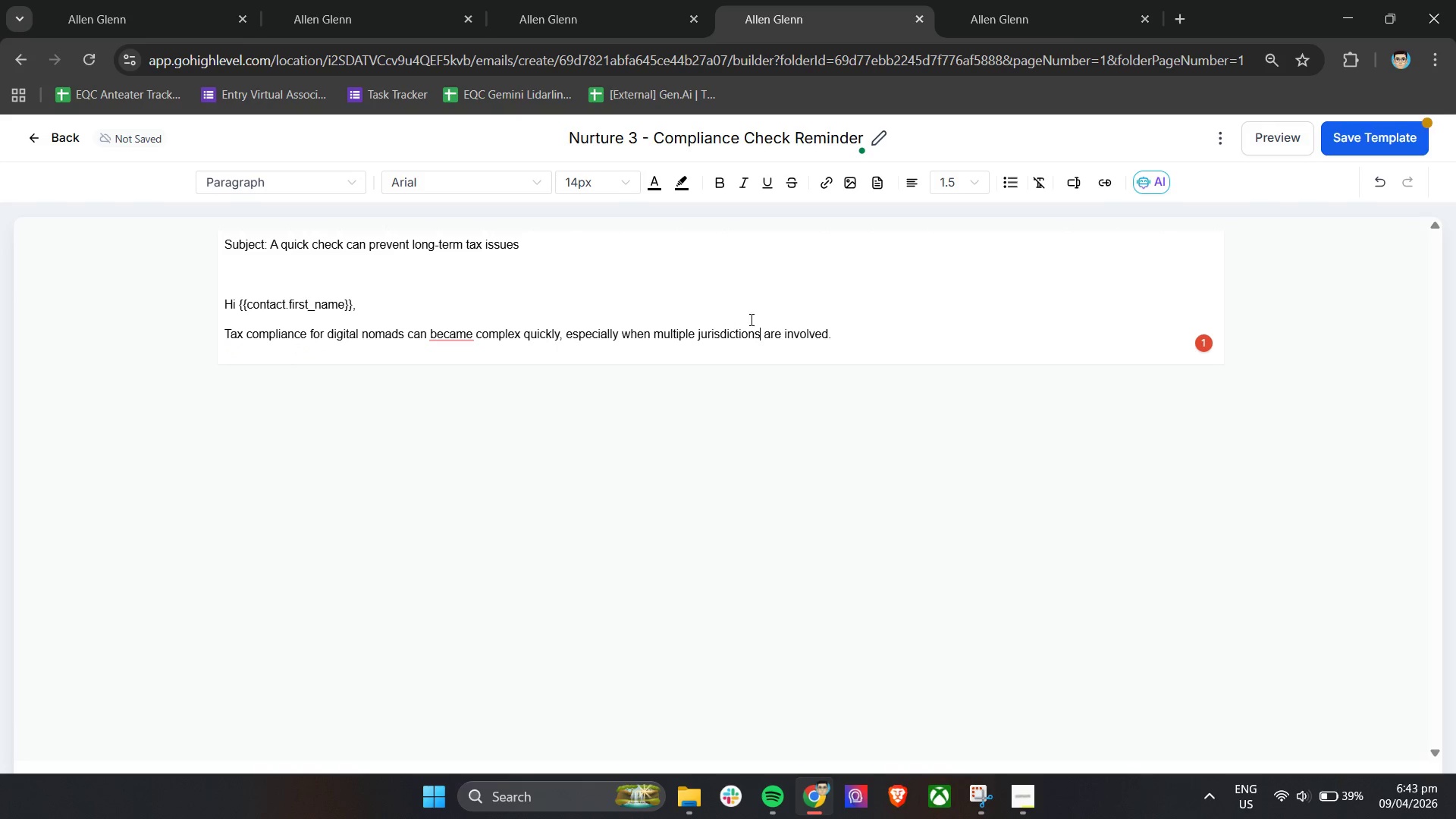 
left_click([437, 329])
 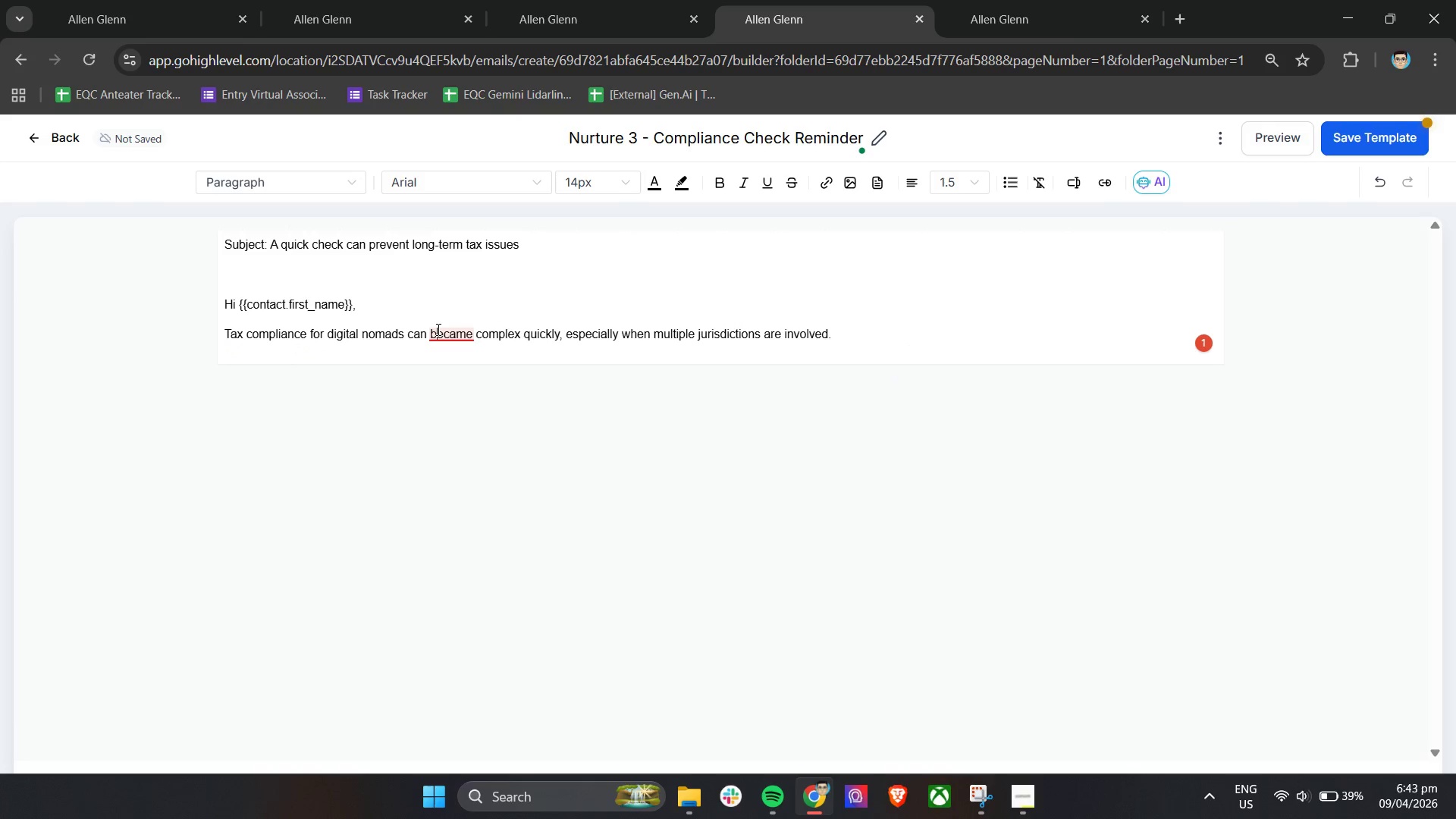 
mouse_move([447, 345])
 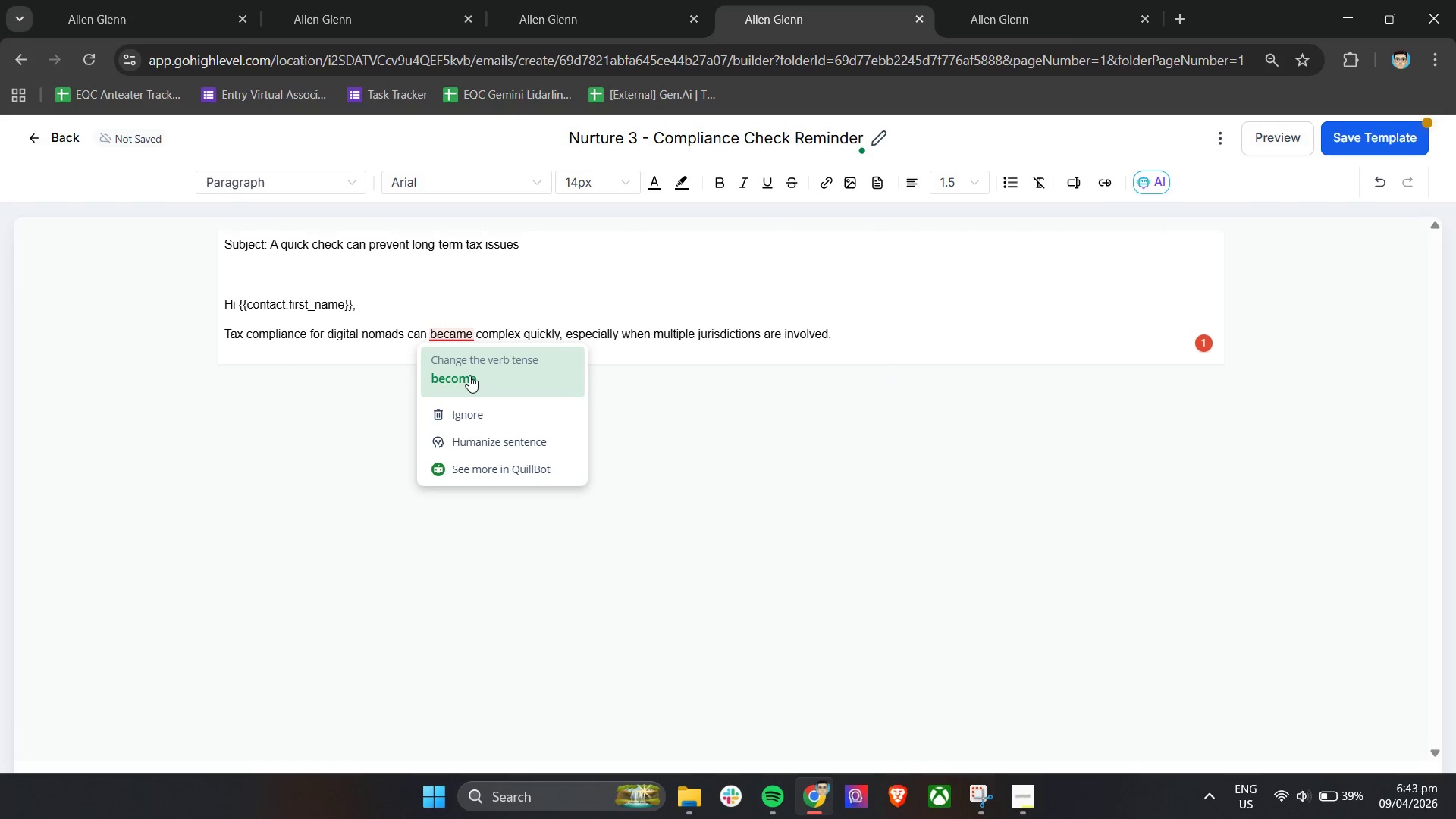 
left_click([469, 375])
 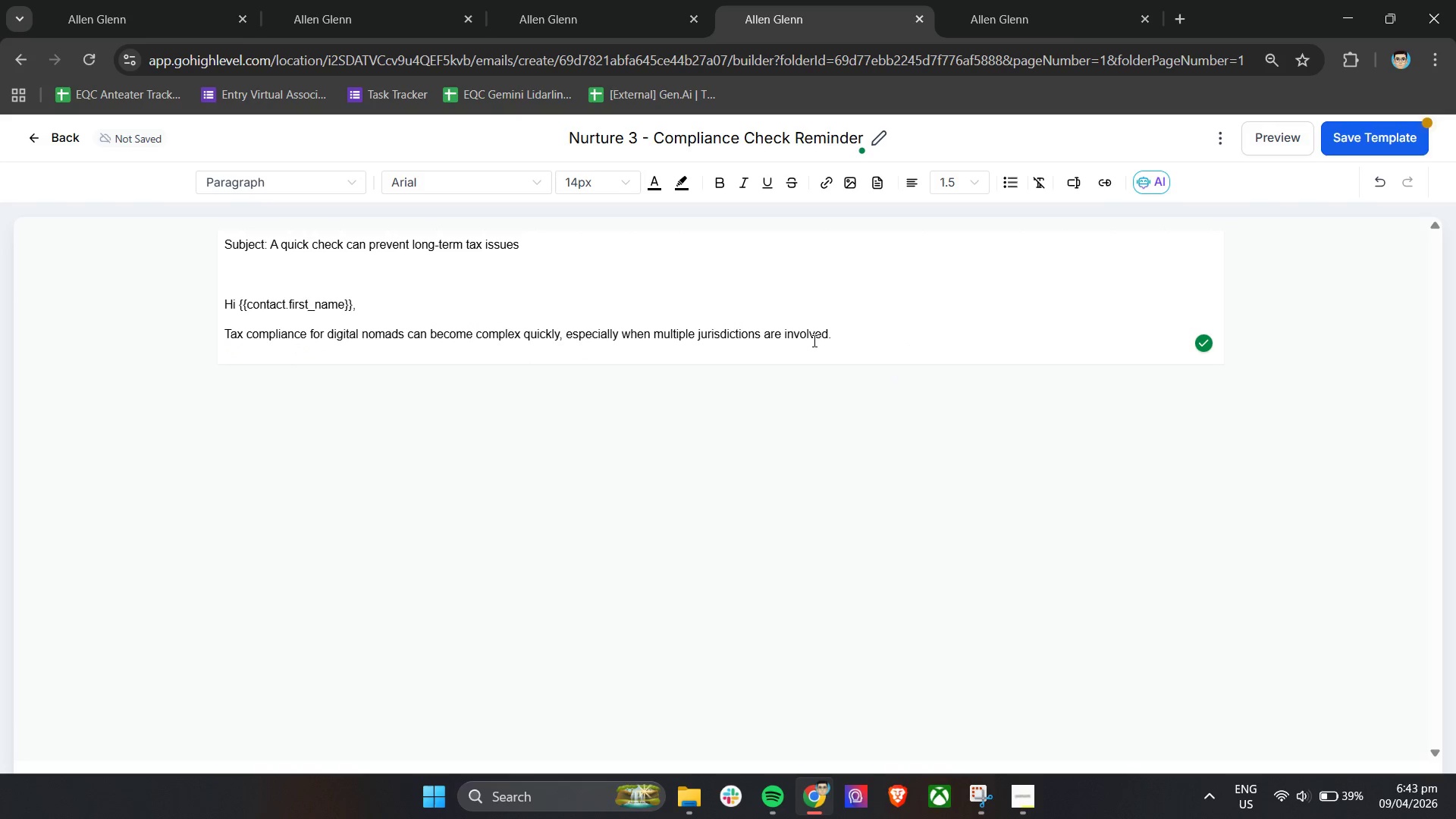 
left_click([842, 338])
 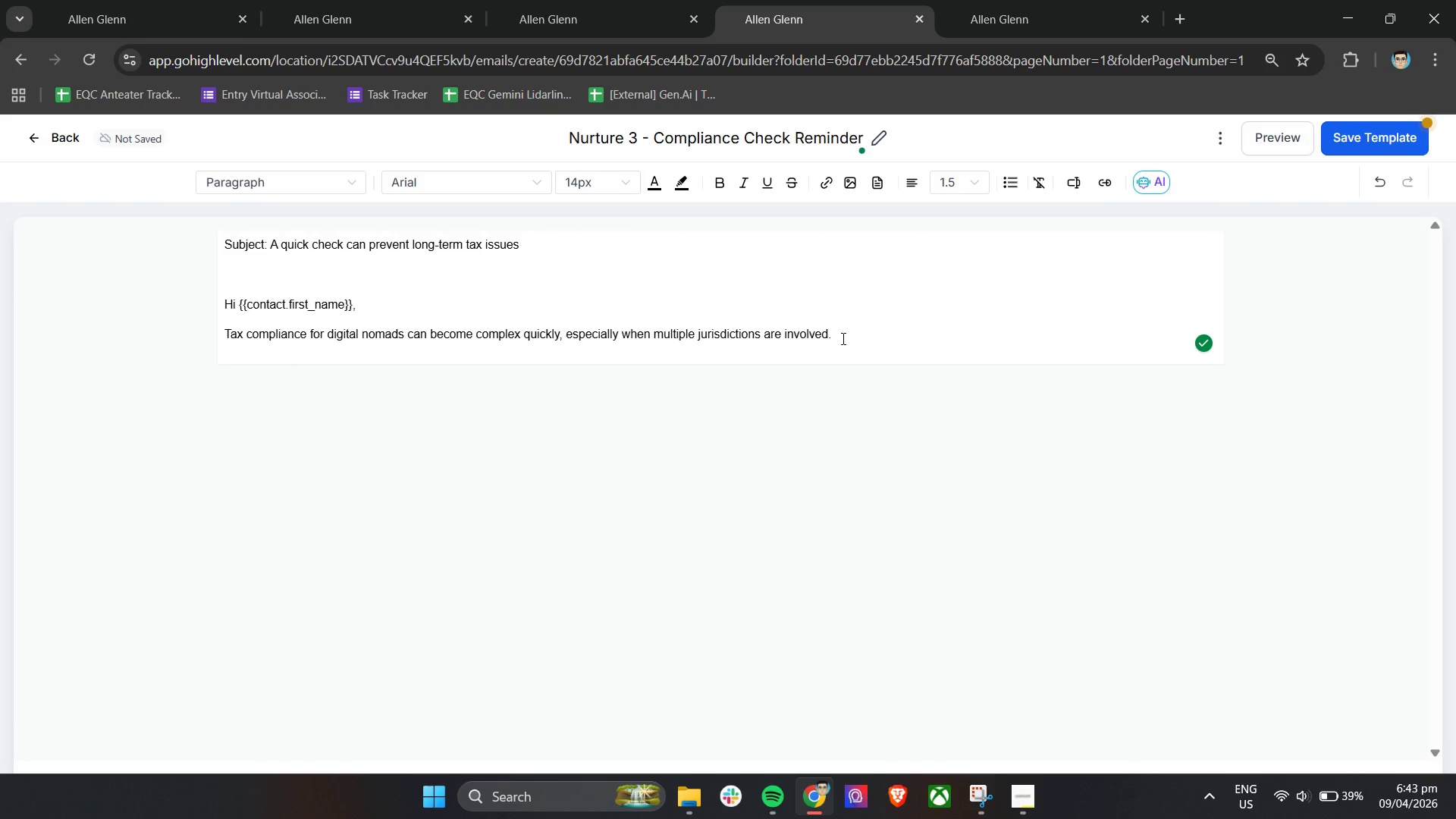 
key(ArrowDown)
 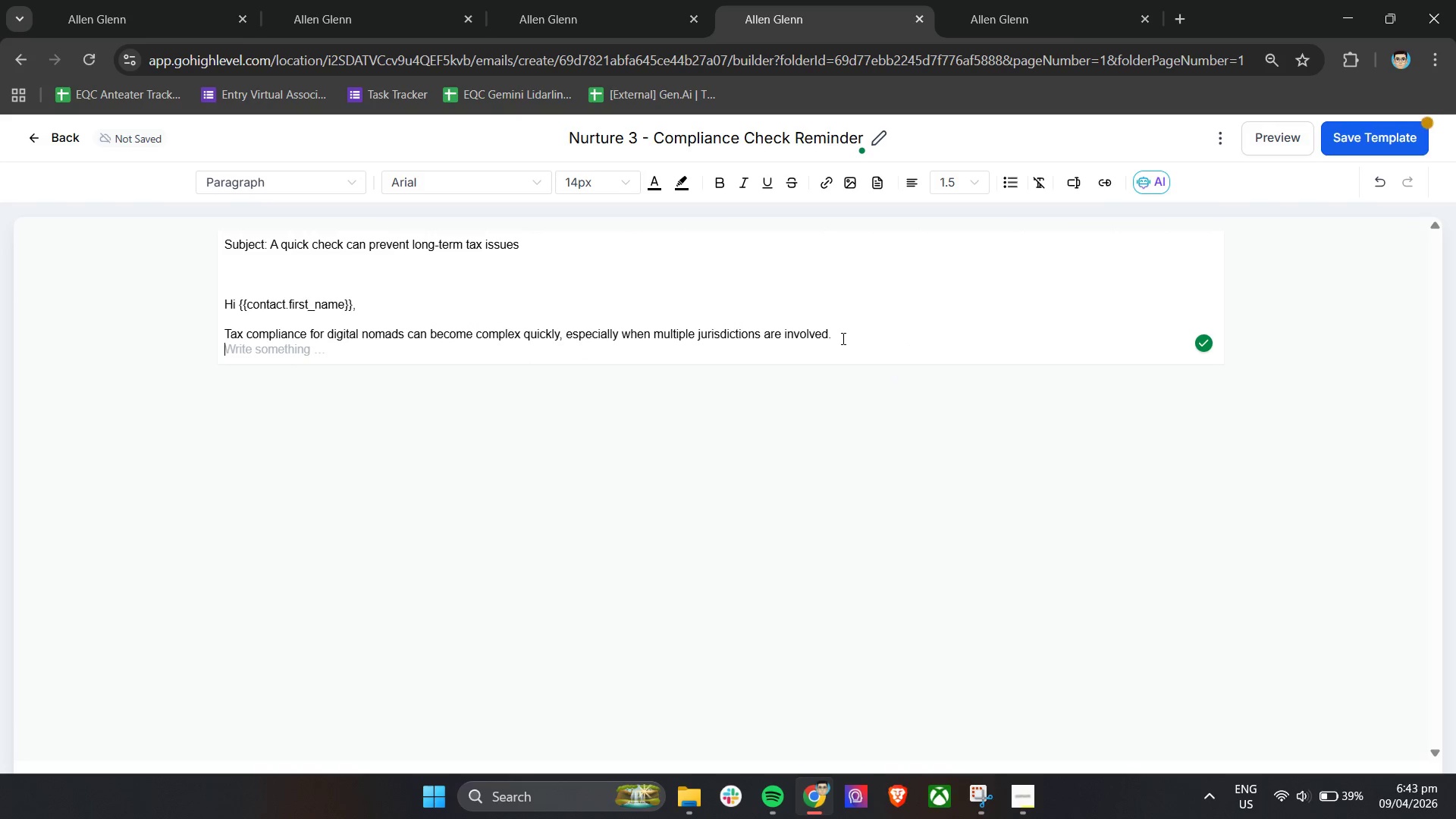 
key(ArrowDown)
 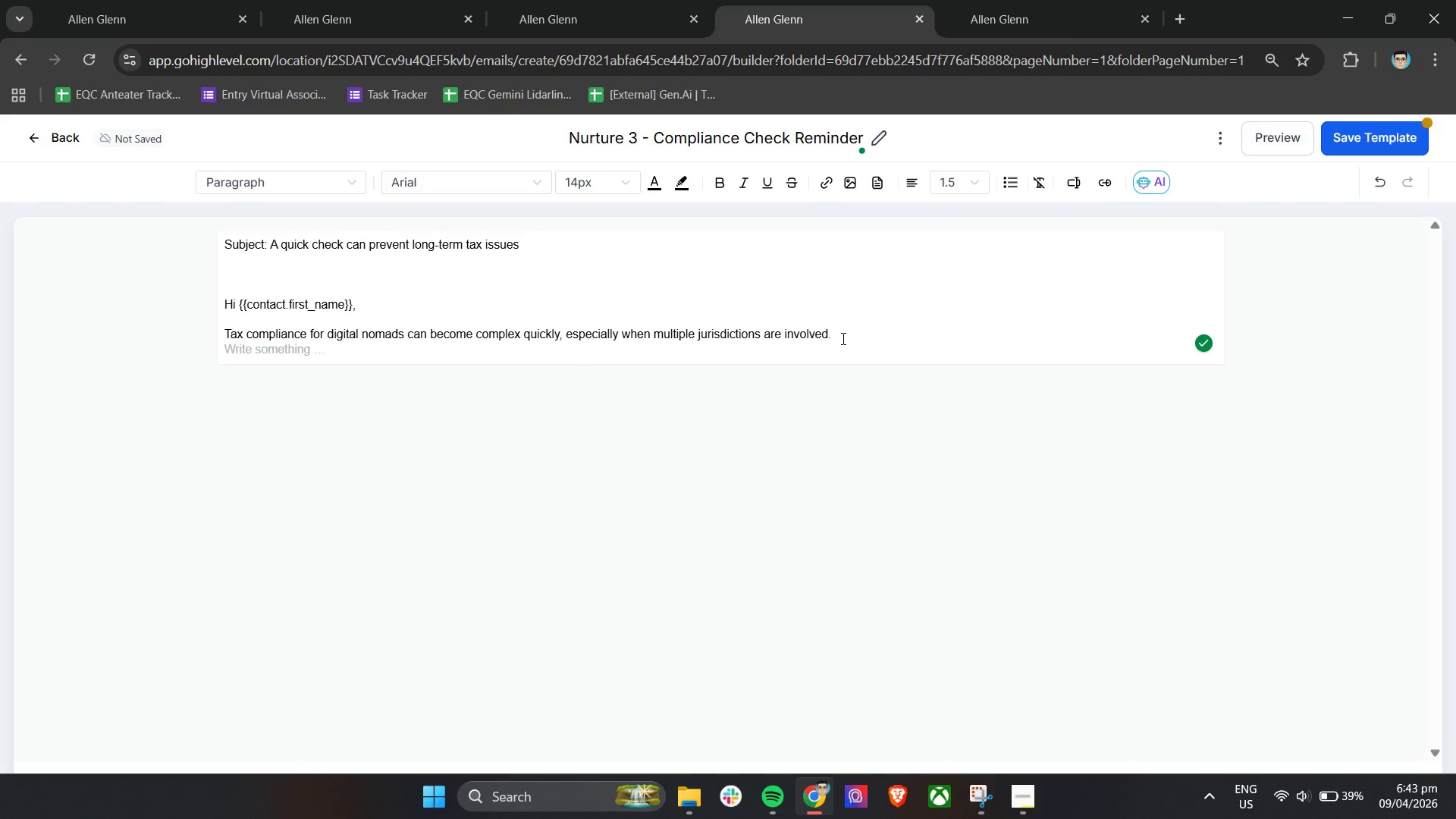 
key(Enter)
 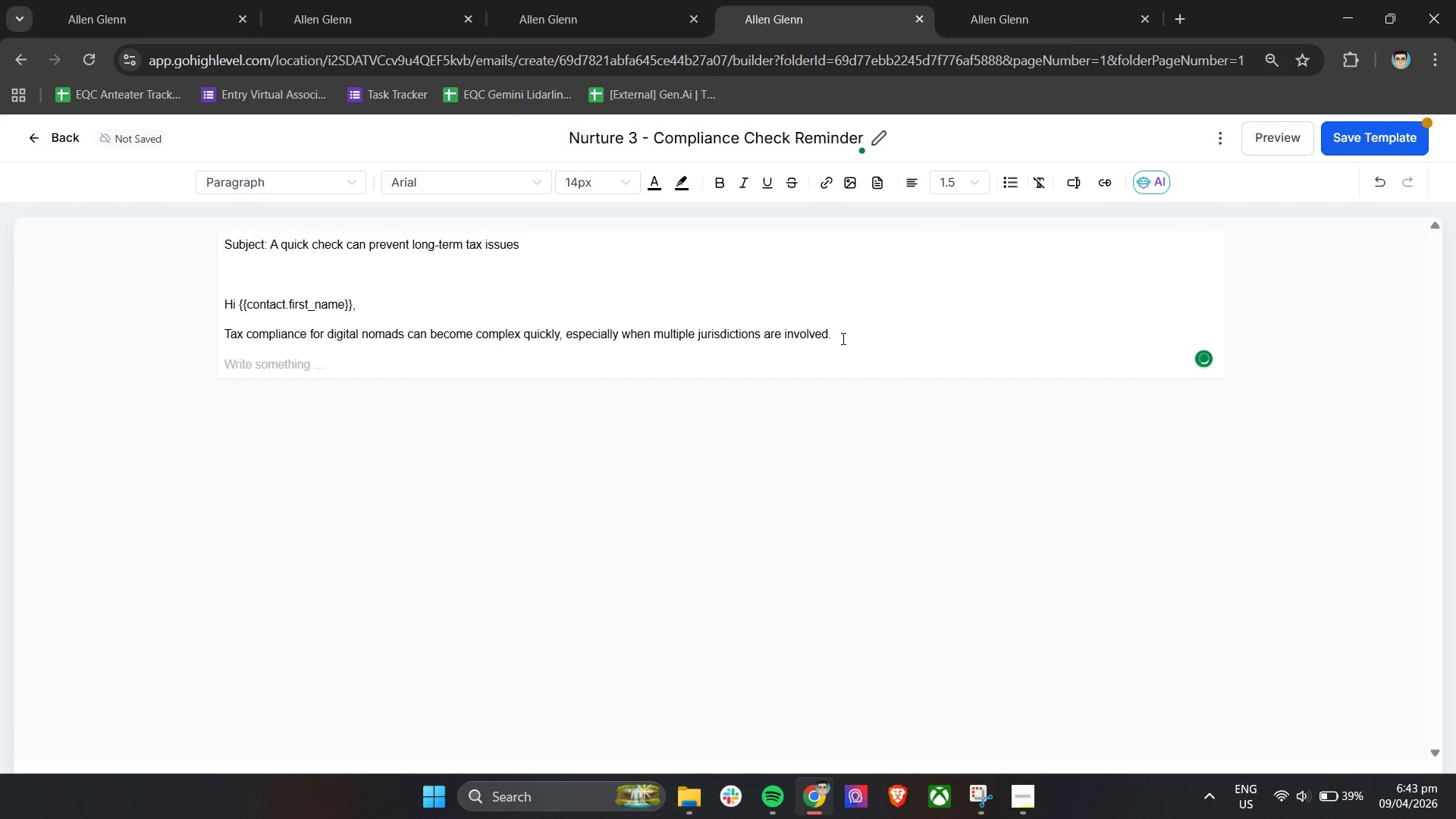 
type(Smal gaps - like missed filing or incorrct assumptions - can compound ovr time)
 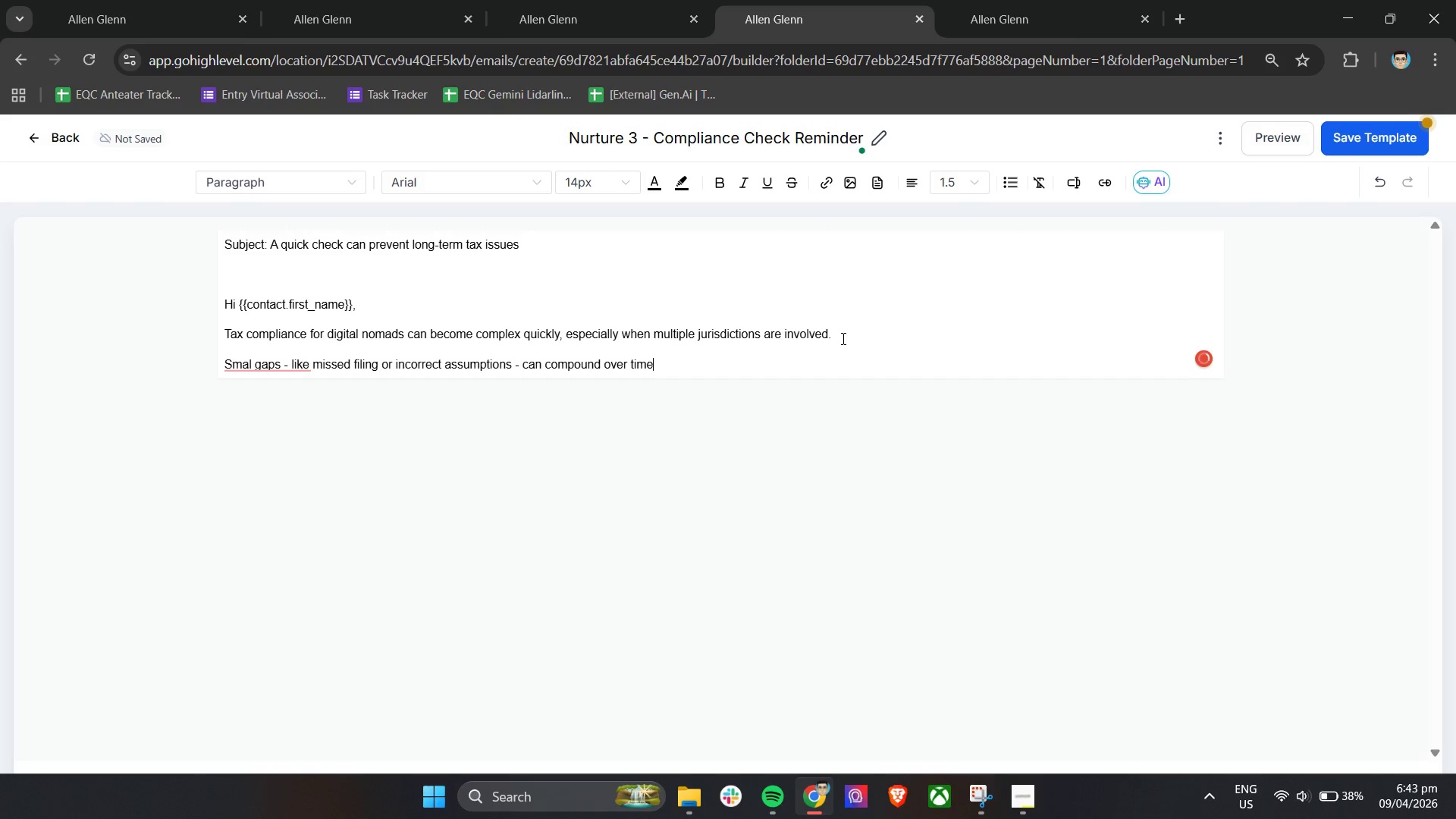 
key(Enter)
 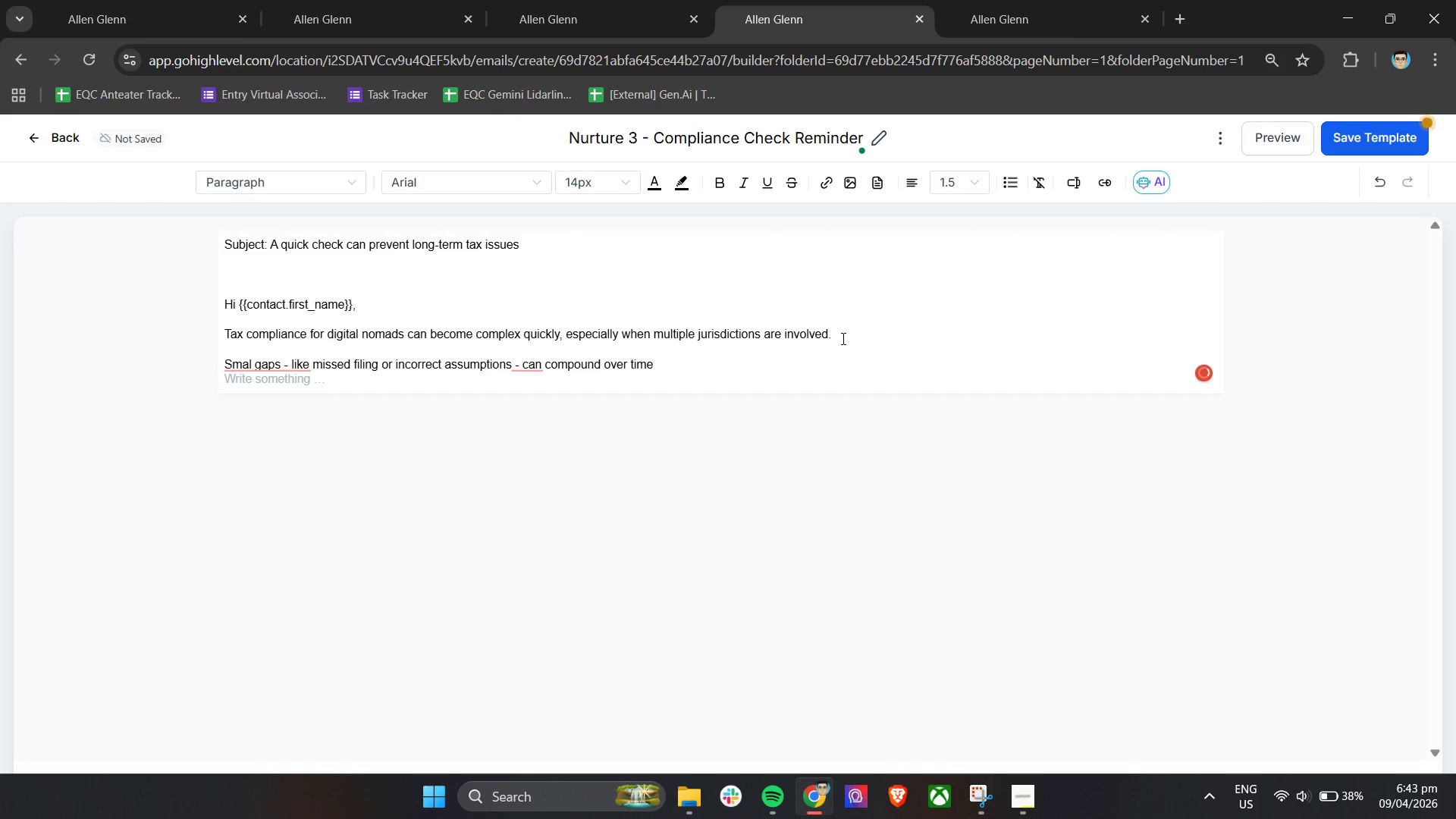 
key(Period)
 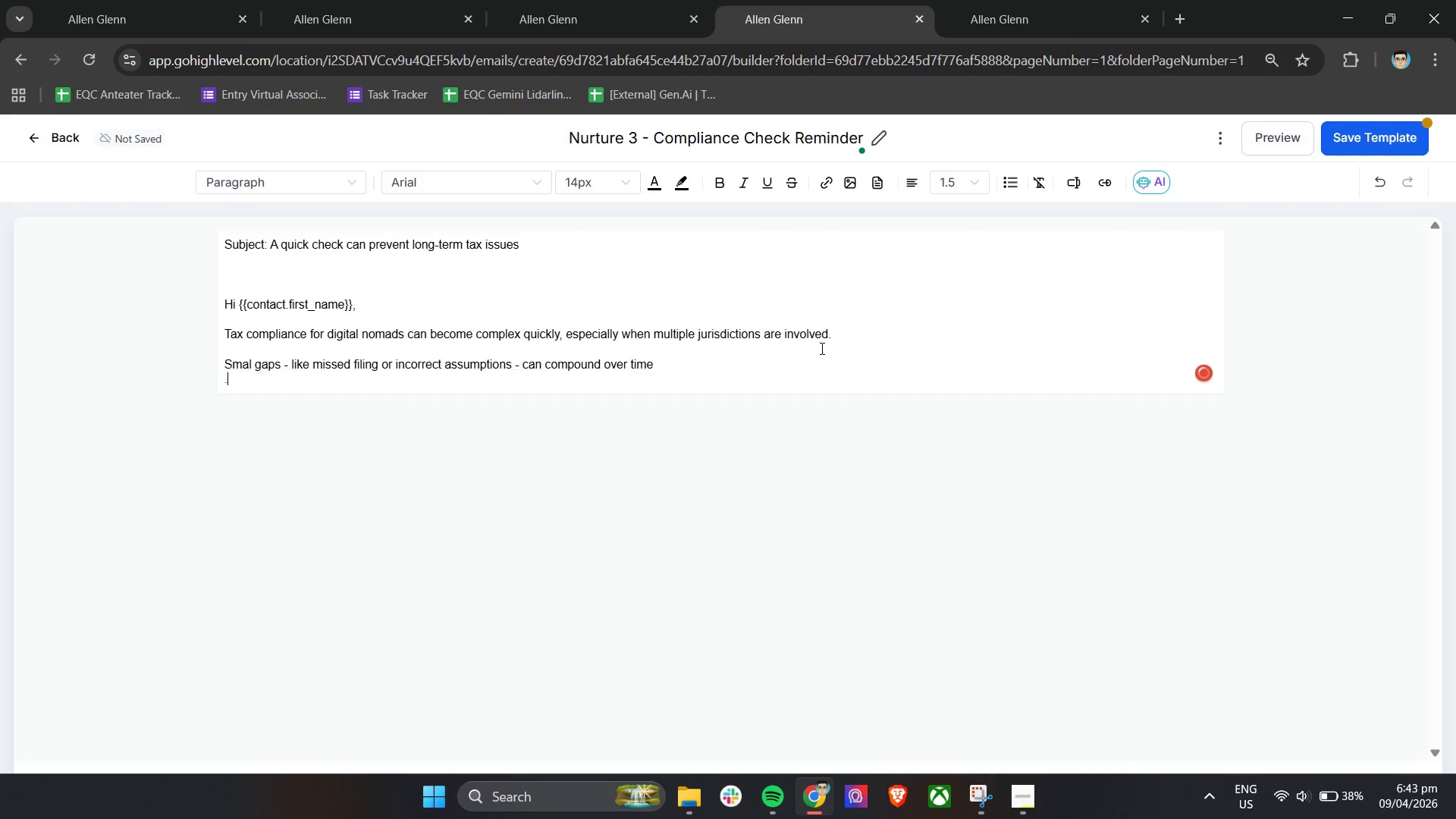 
key(Backslash)
 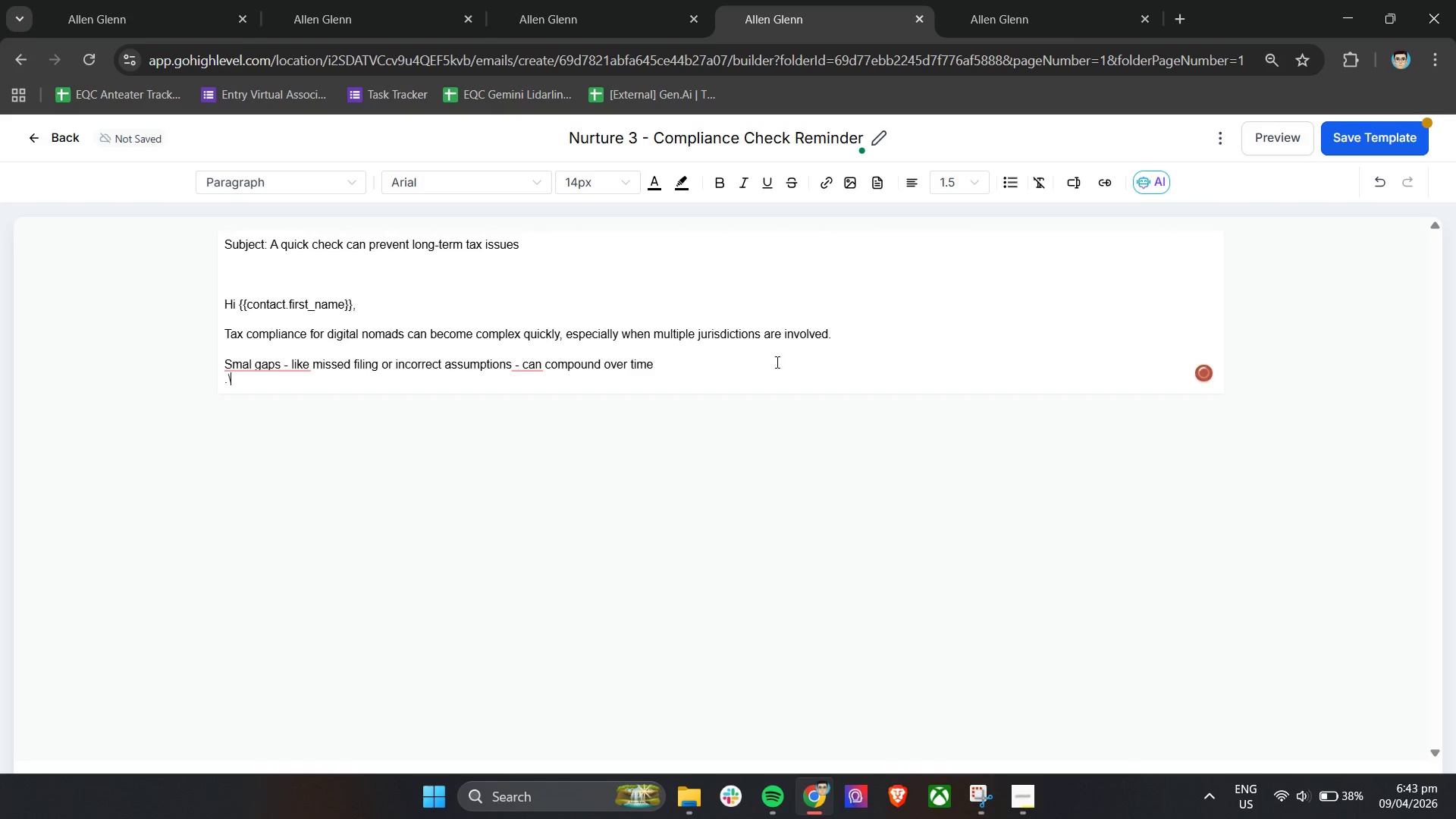 
key(Backspace)
 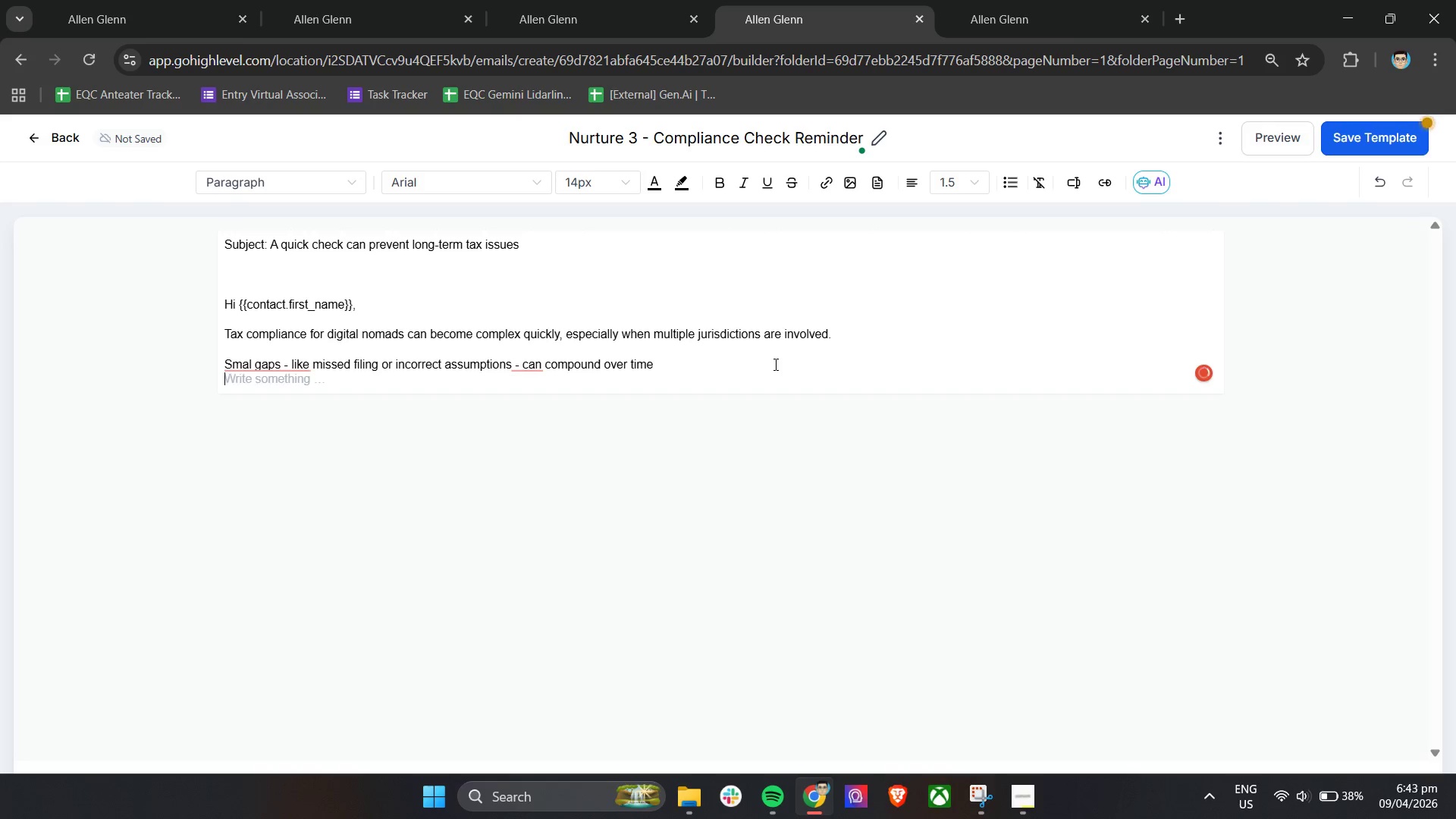 
key(Backspace)
 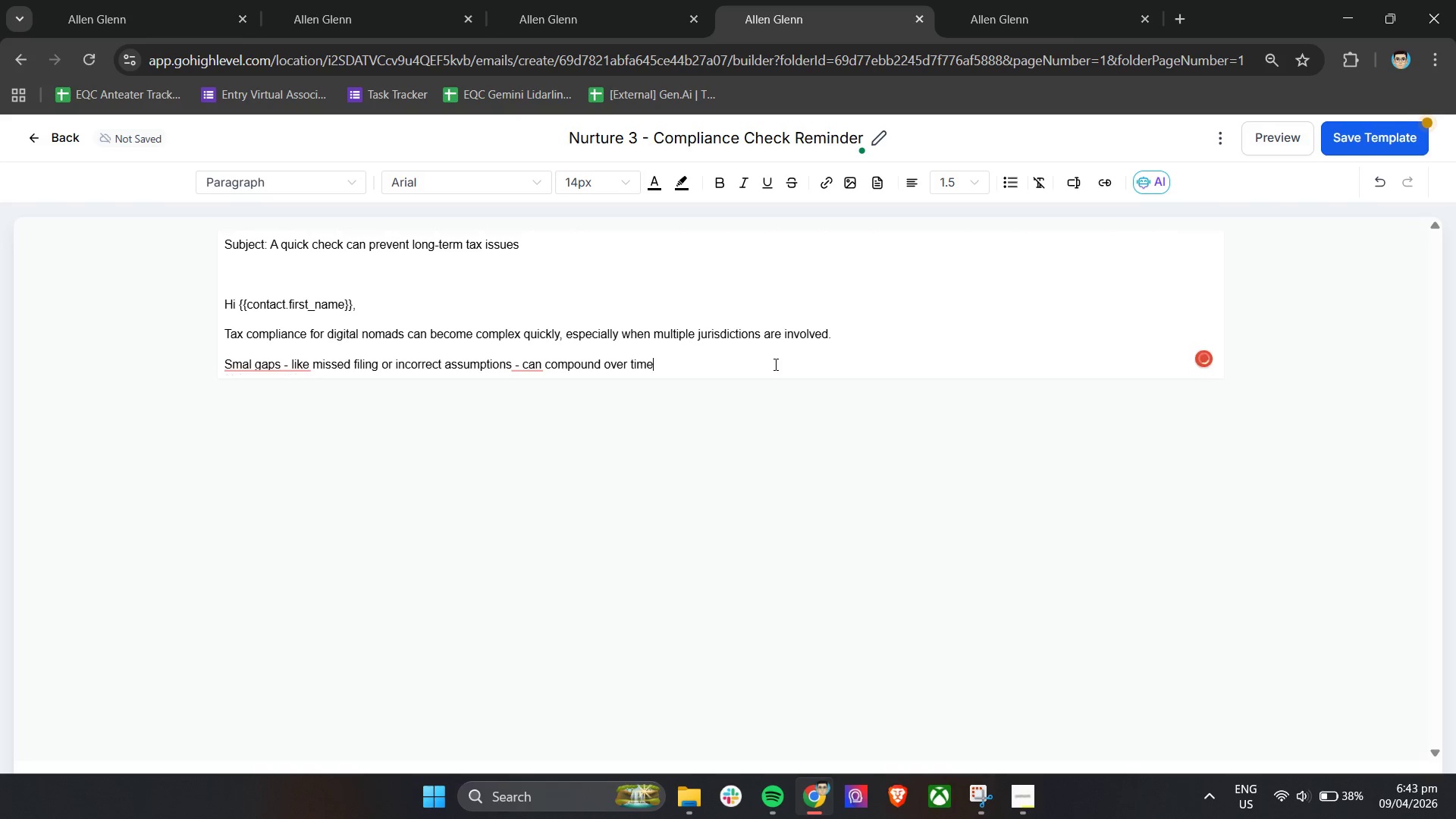 
key(Backspace)
 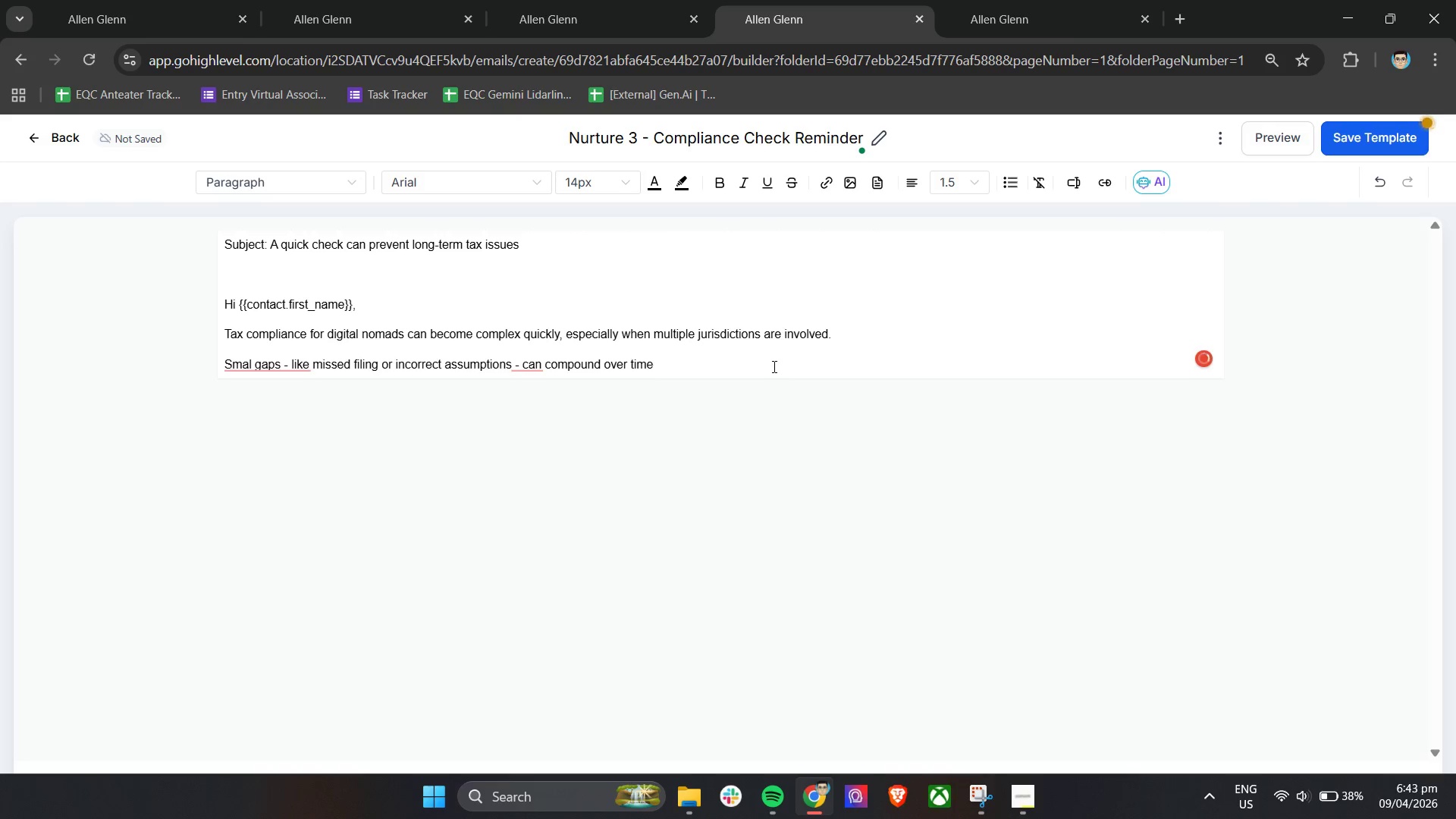 
key(Period)
 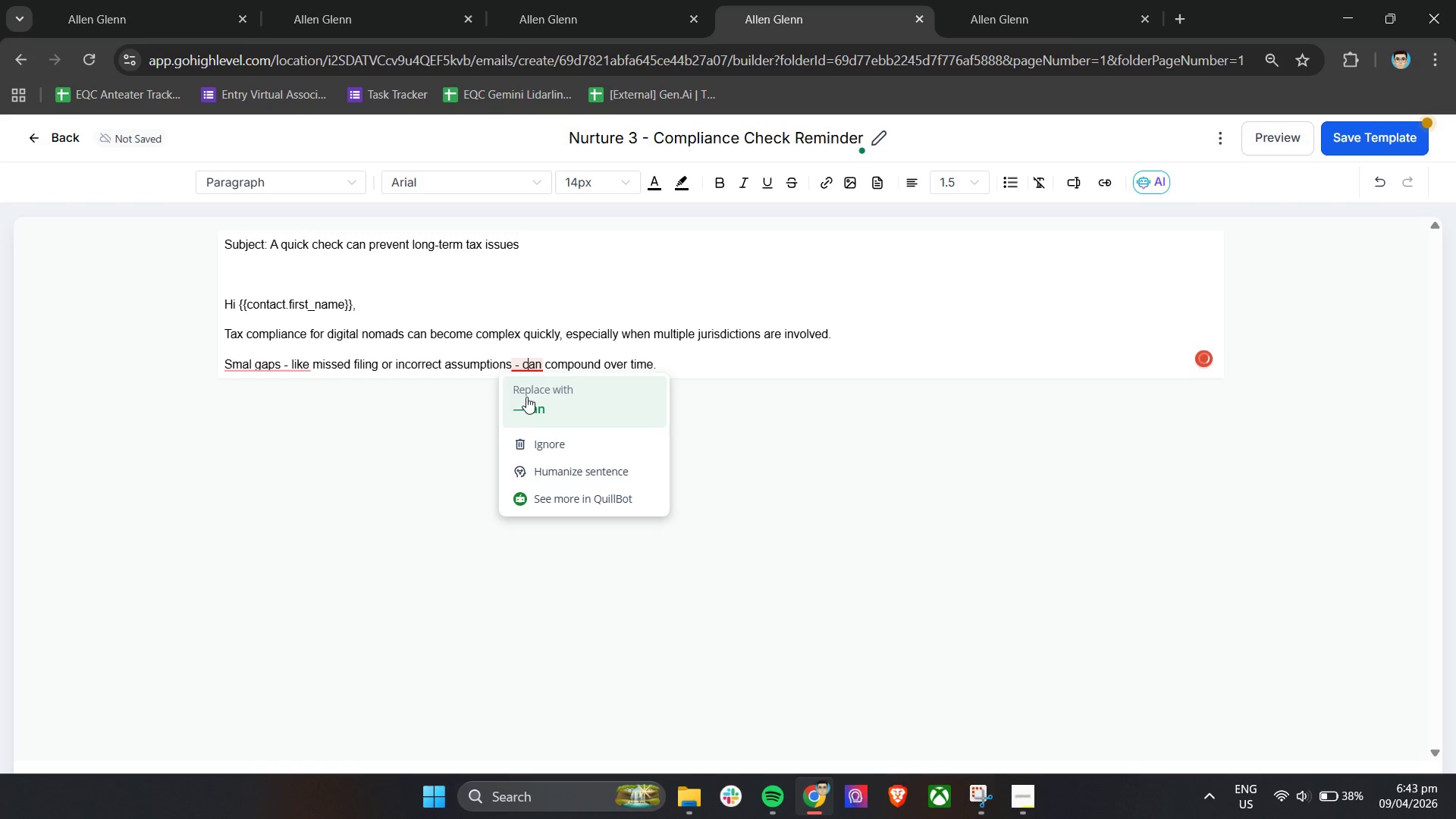 
double_click([529, 403])
 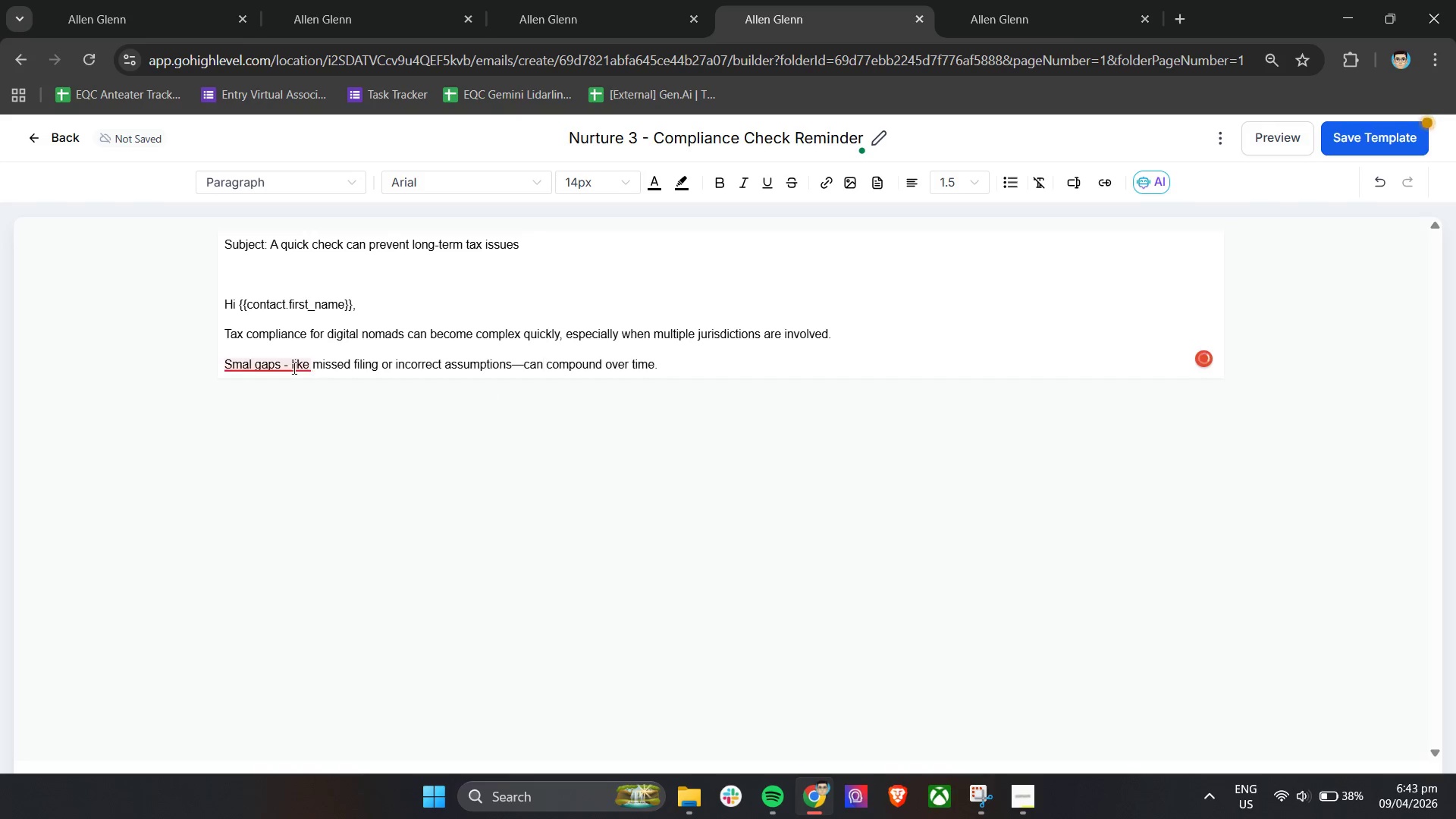 
left_click([283, 368])
 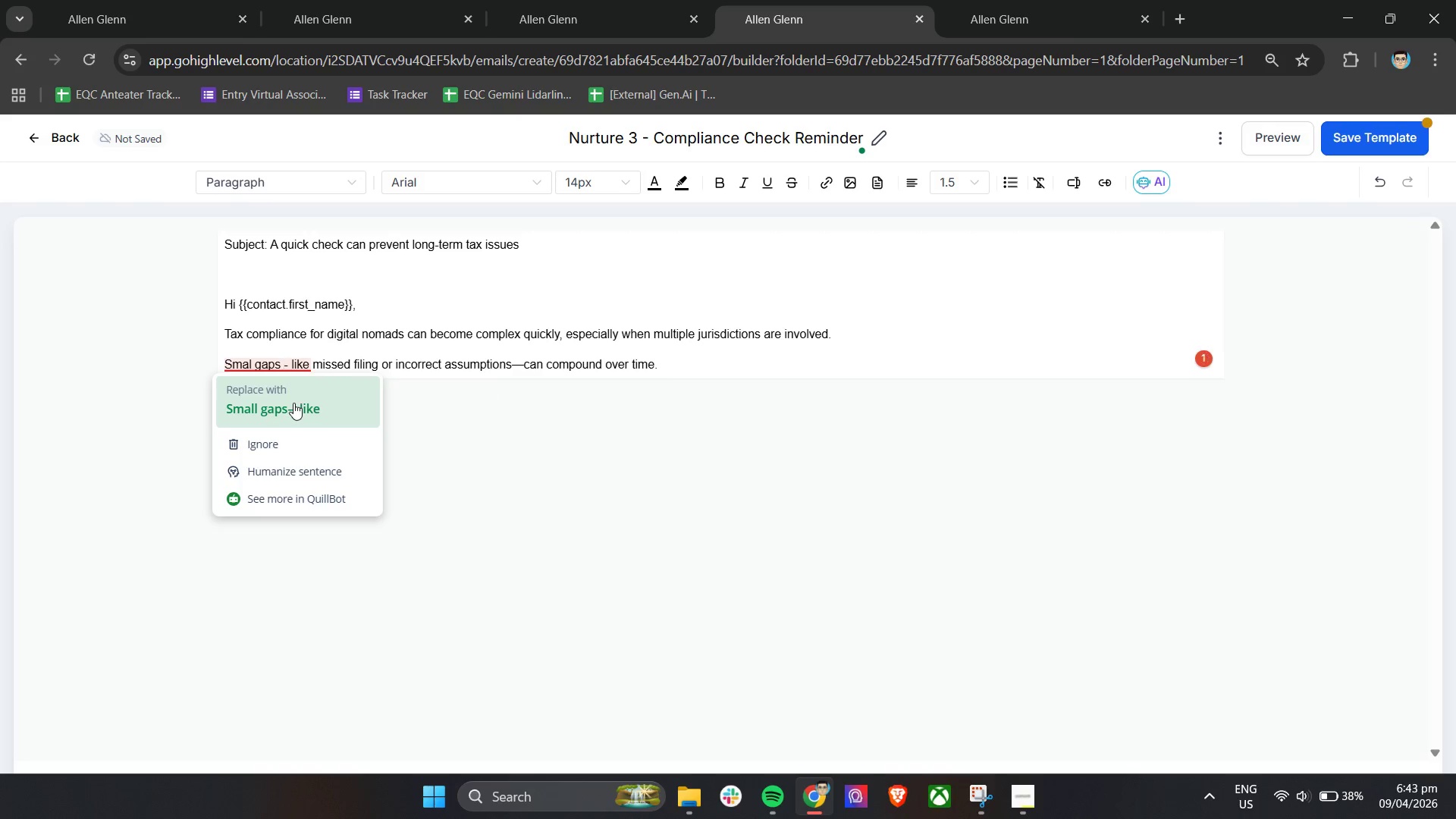 
left_click([293, 403])
 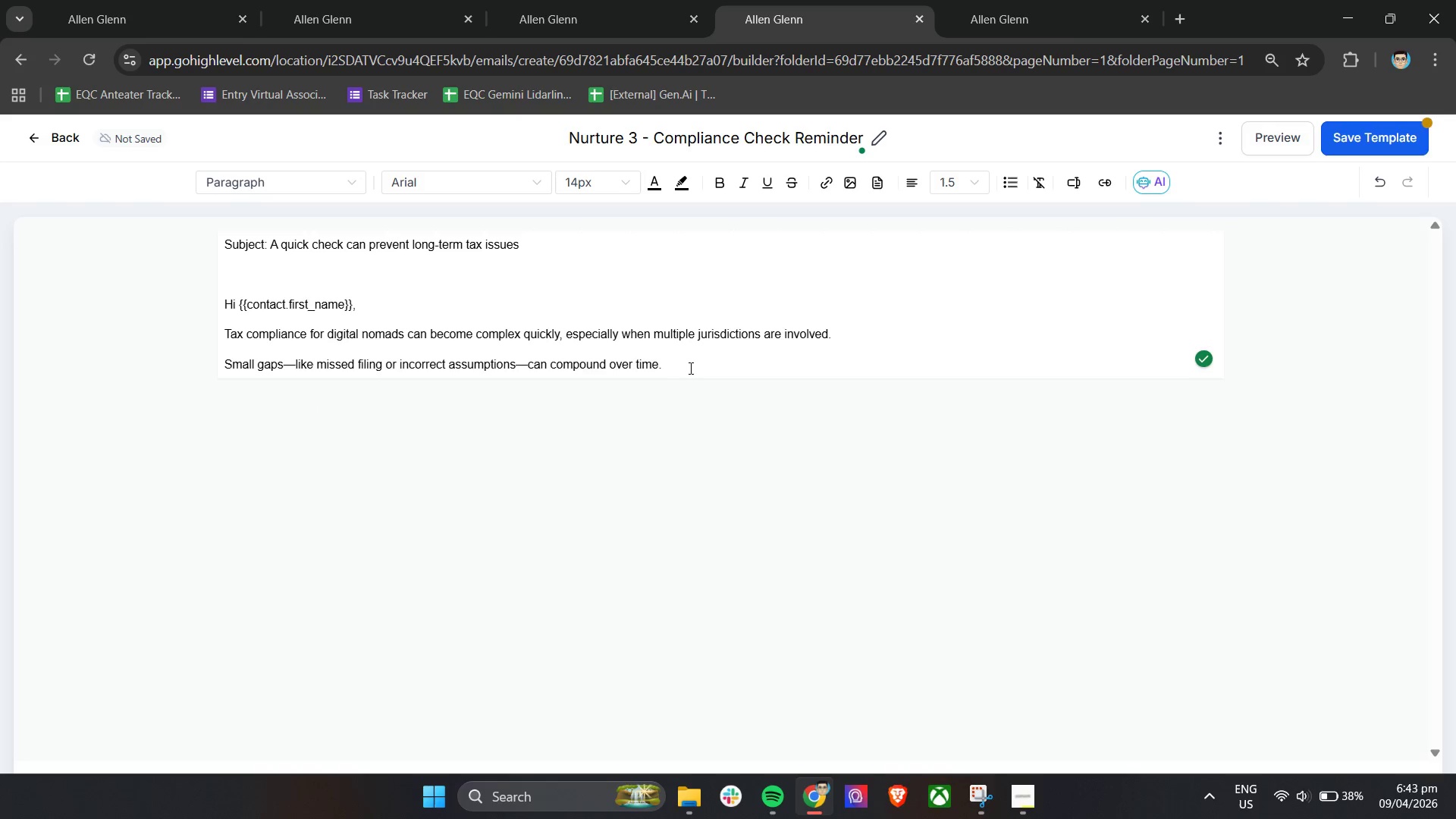 
left_click([689, 368])
 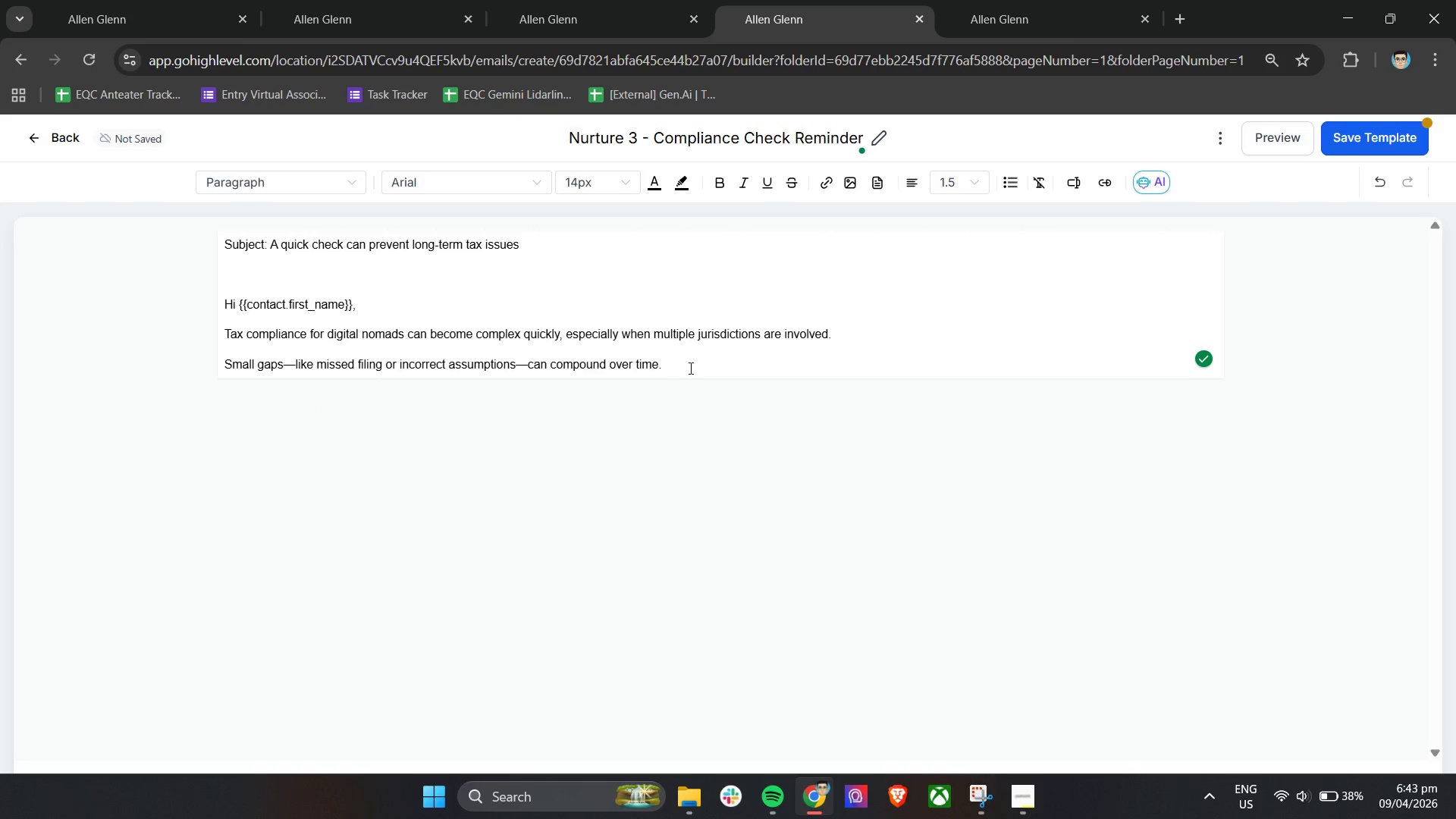 
key(ArrowDown)
 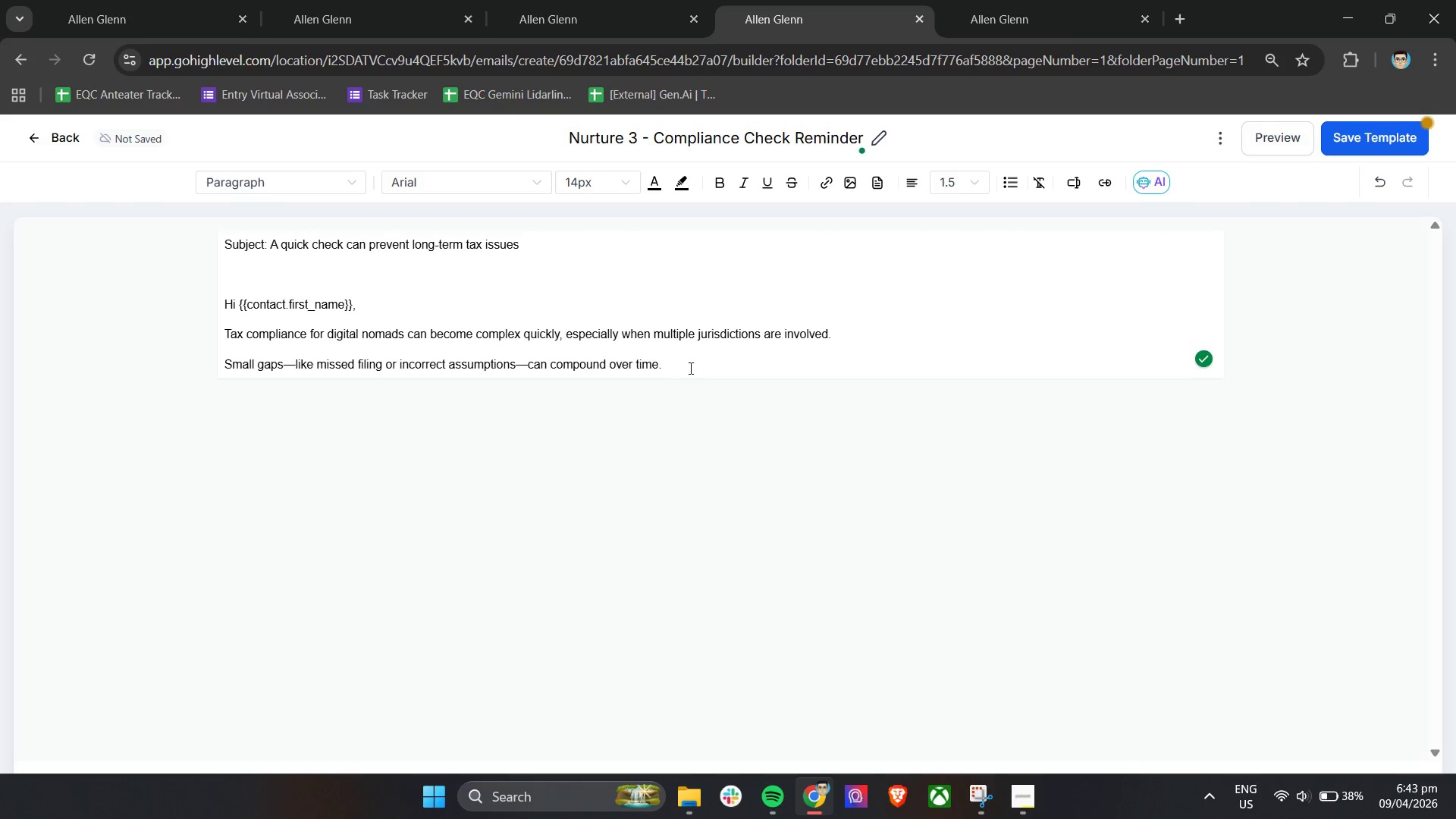 
key(ArrowDown)
 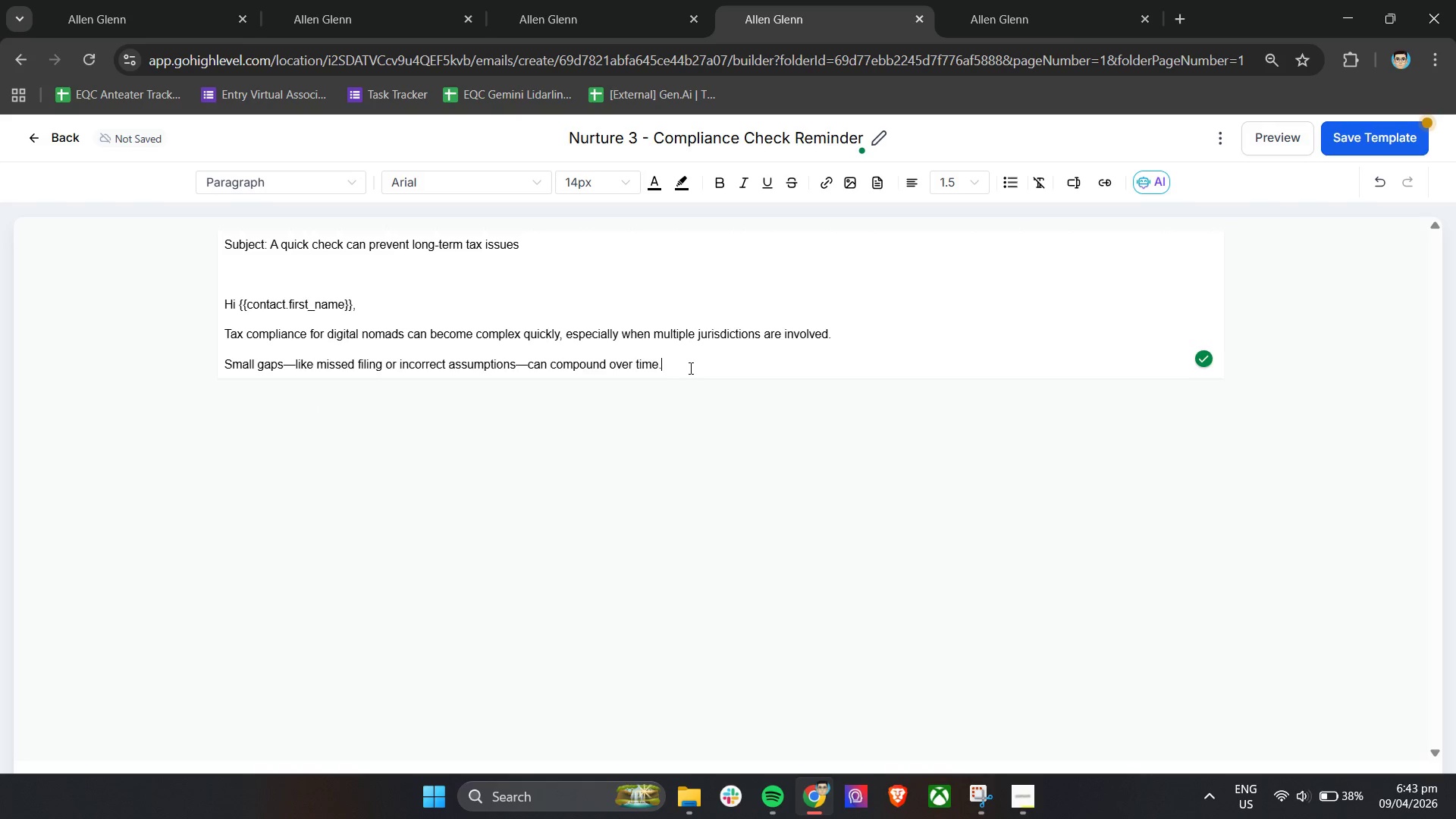 
key(Shift+ShiftRight)
 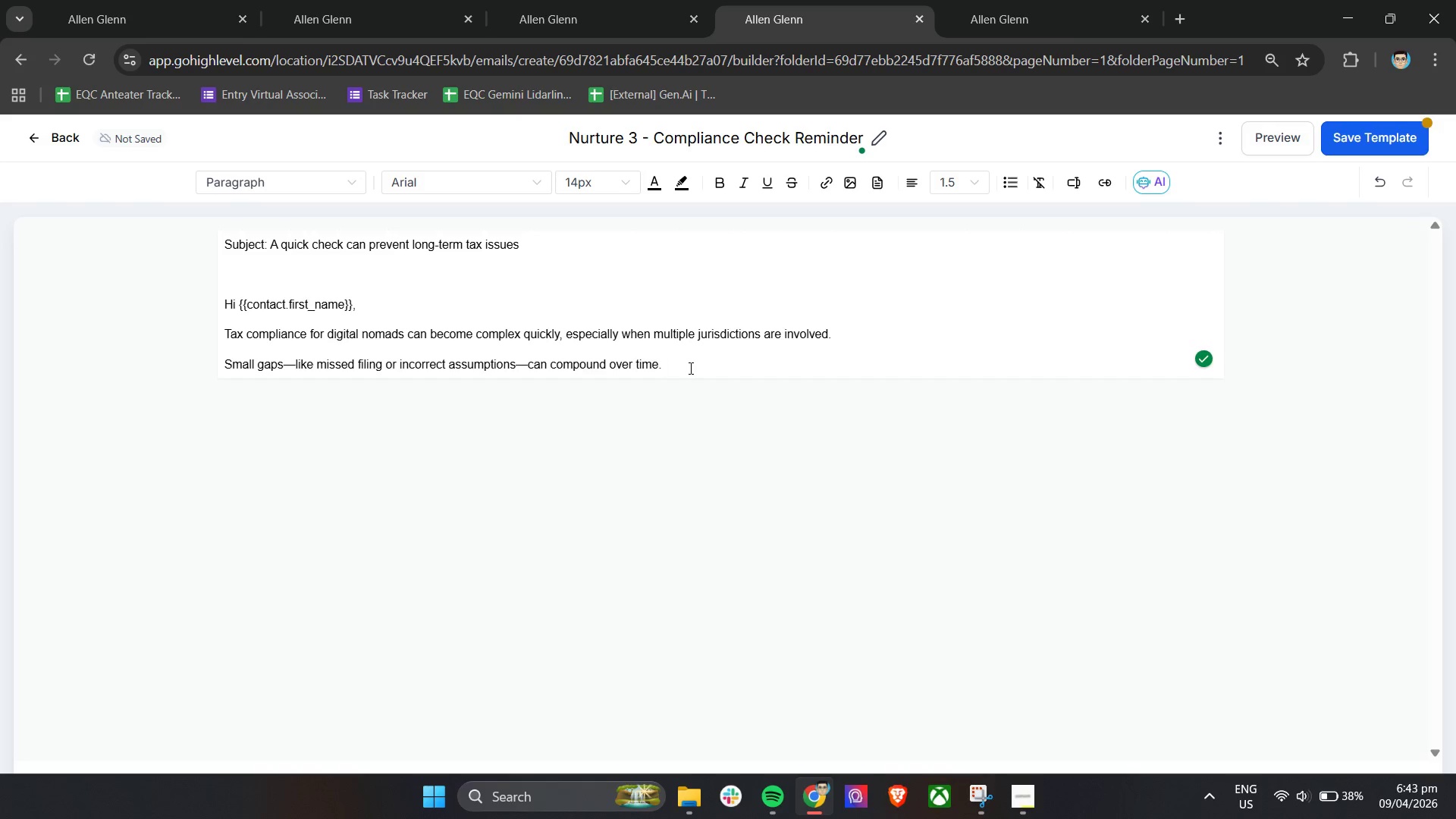 
key(Enter)
 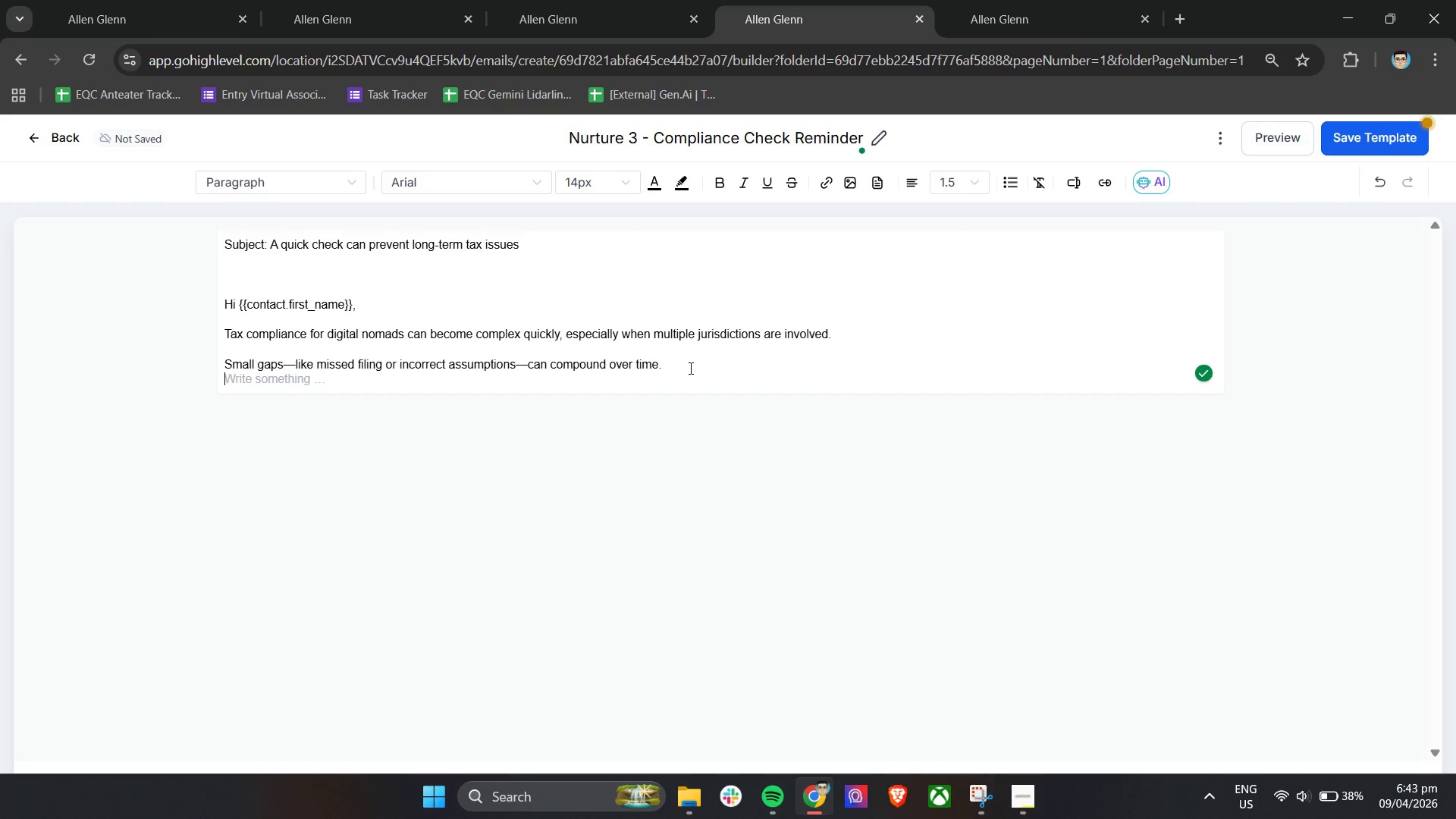 
key(Enter)
 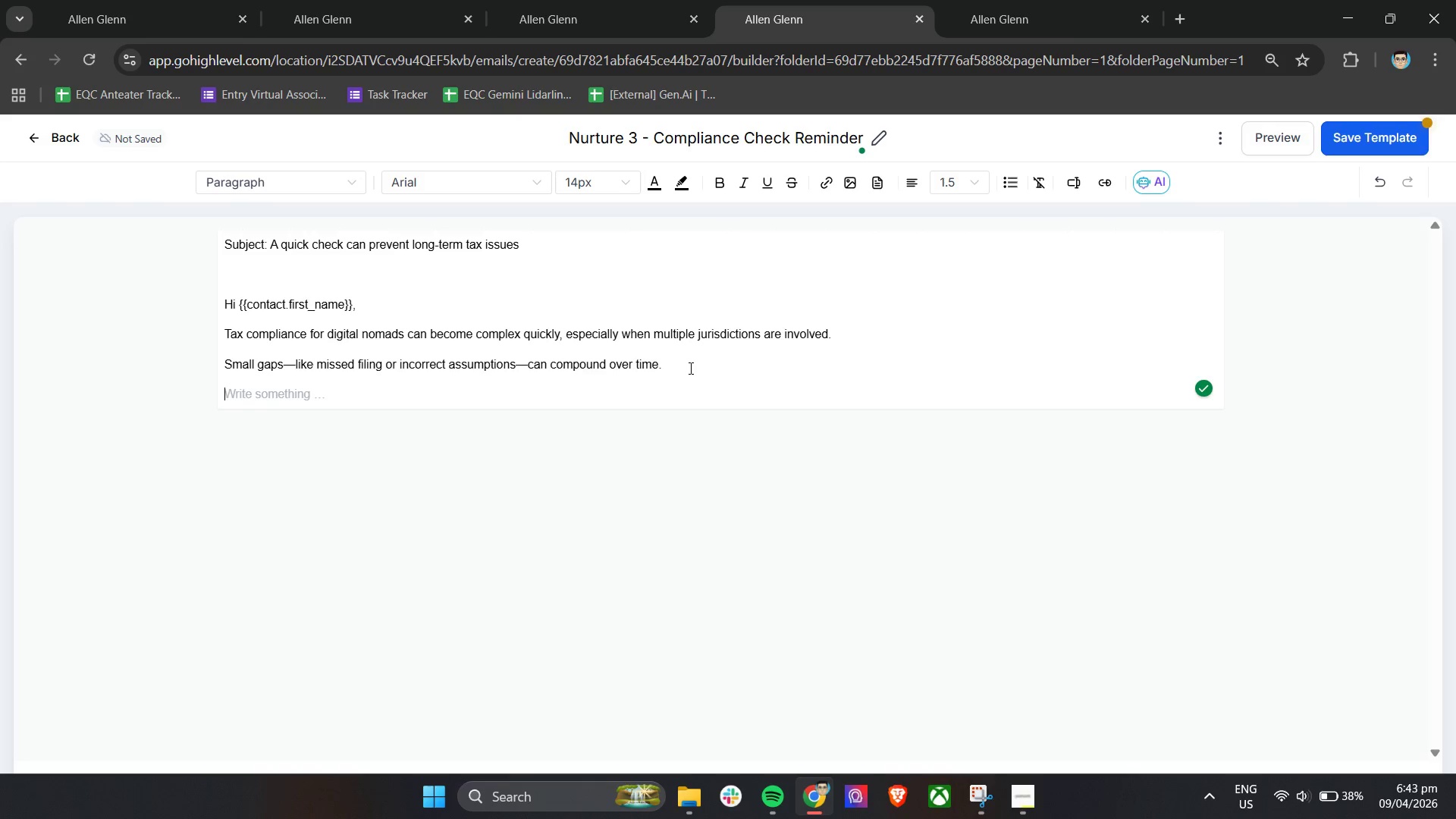 
type(A brief review of your current situation can help identify risks and opportunities before they become costly.)
 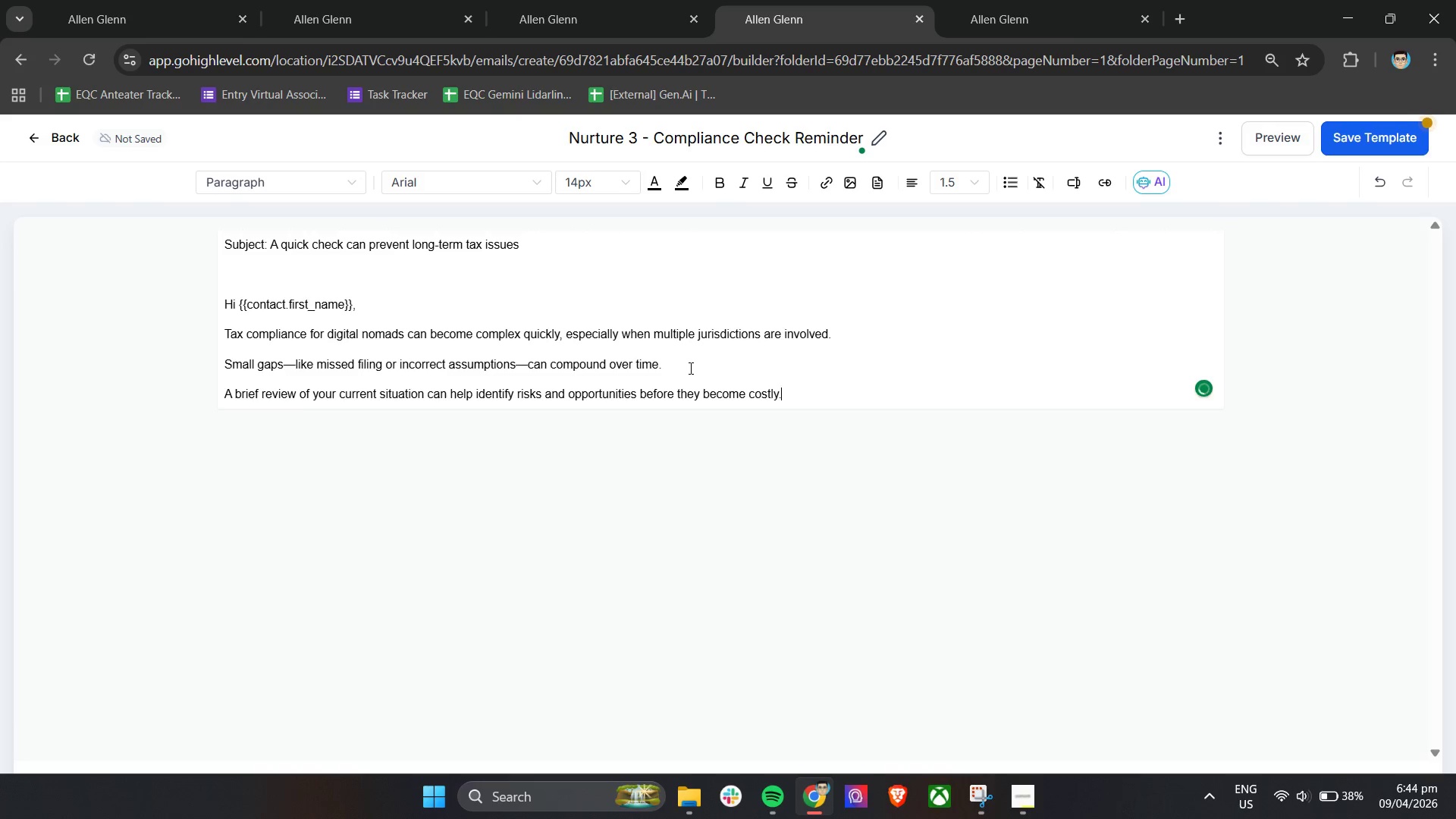 
key(Enter)
 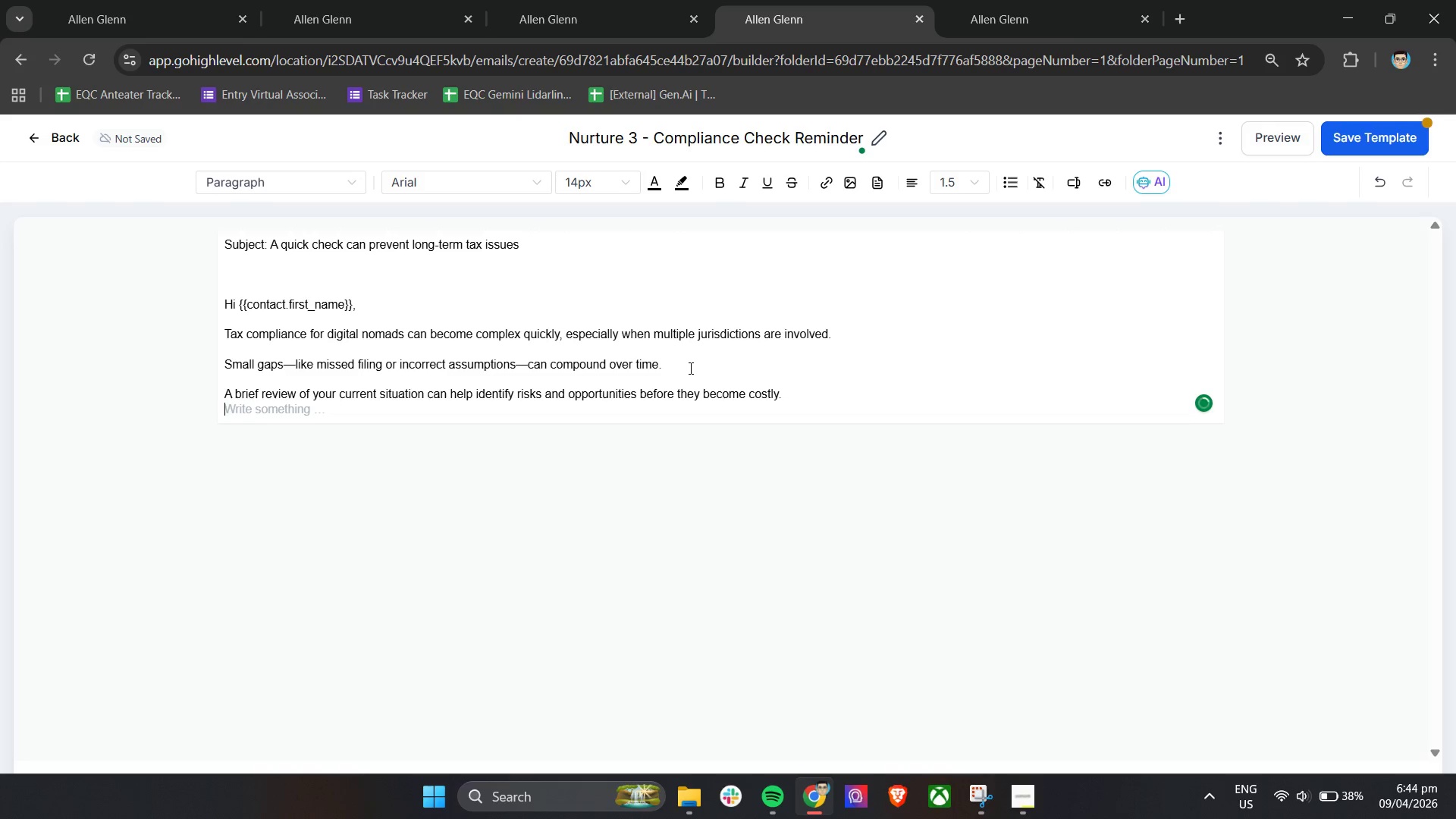 
key(Enter)
 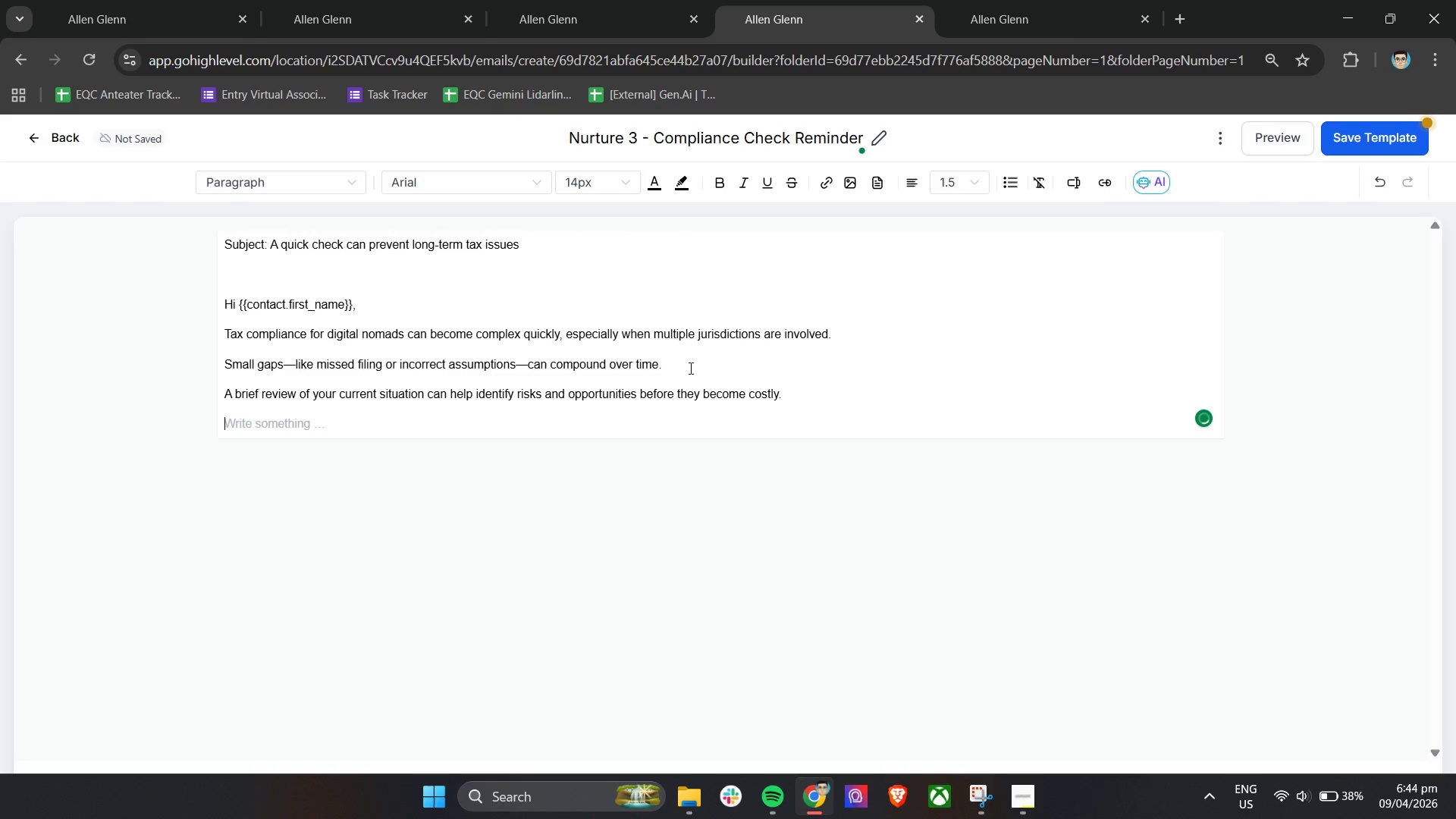 
type(If your)
key(Backspace)
type('re not ready yet, no problem - but staying informed is the first step.)
 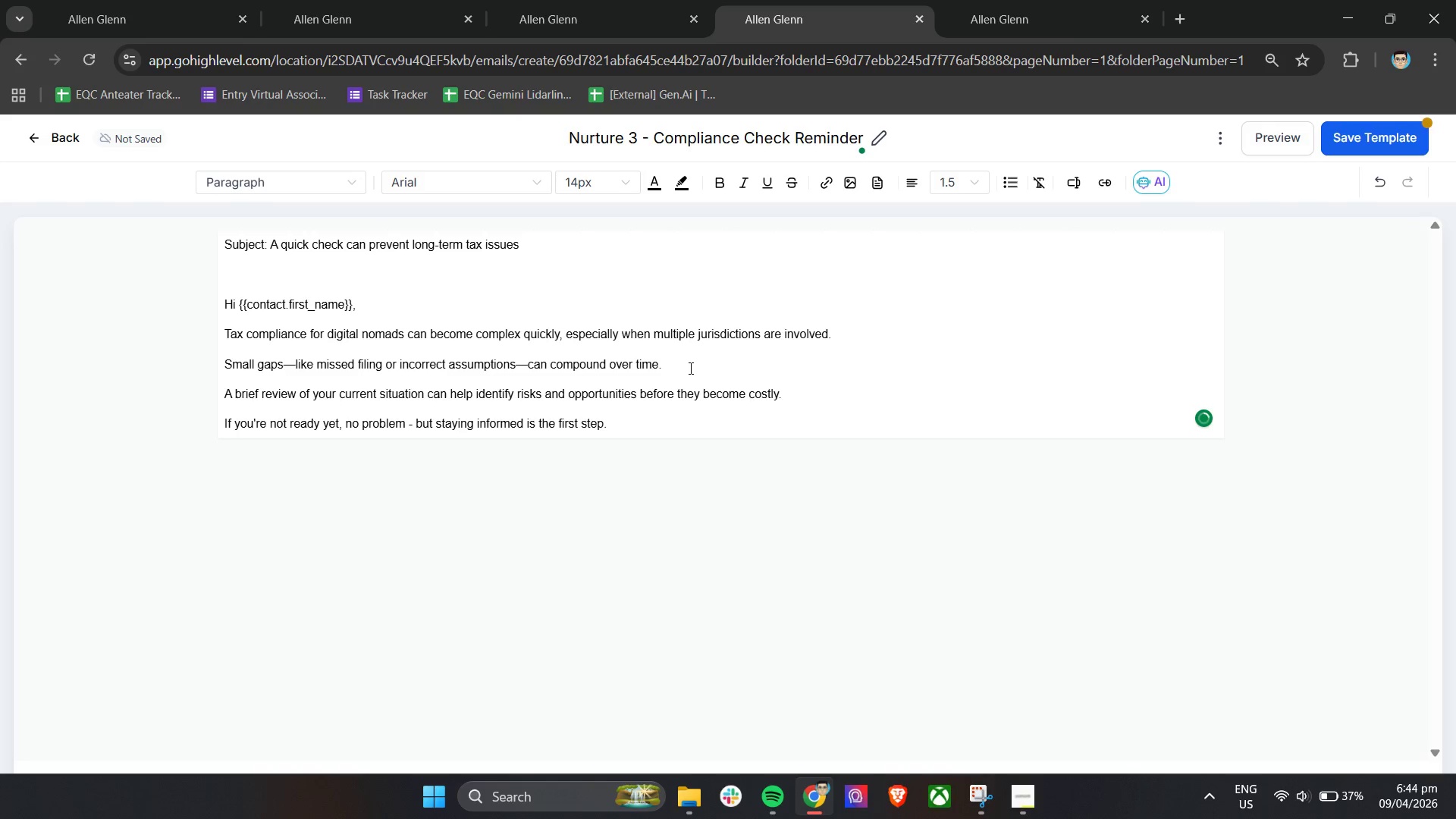 
key(Enter)
 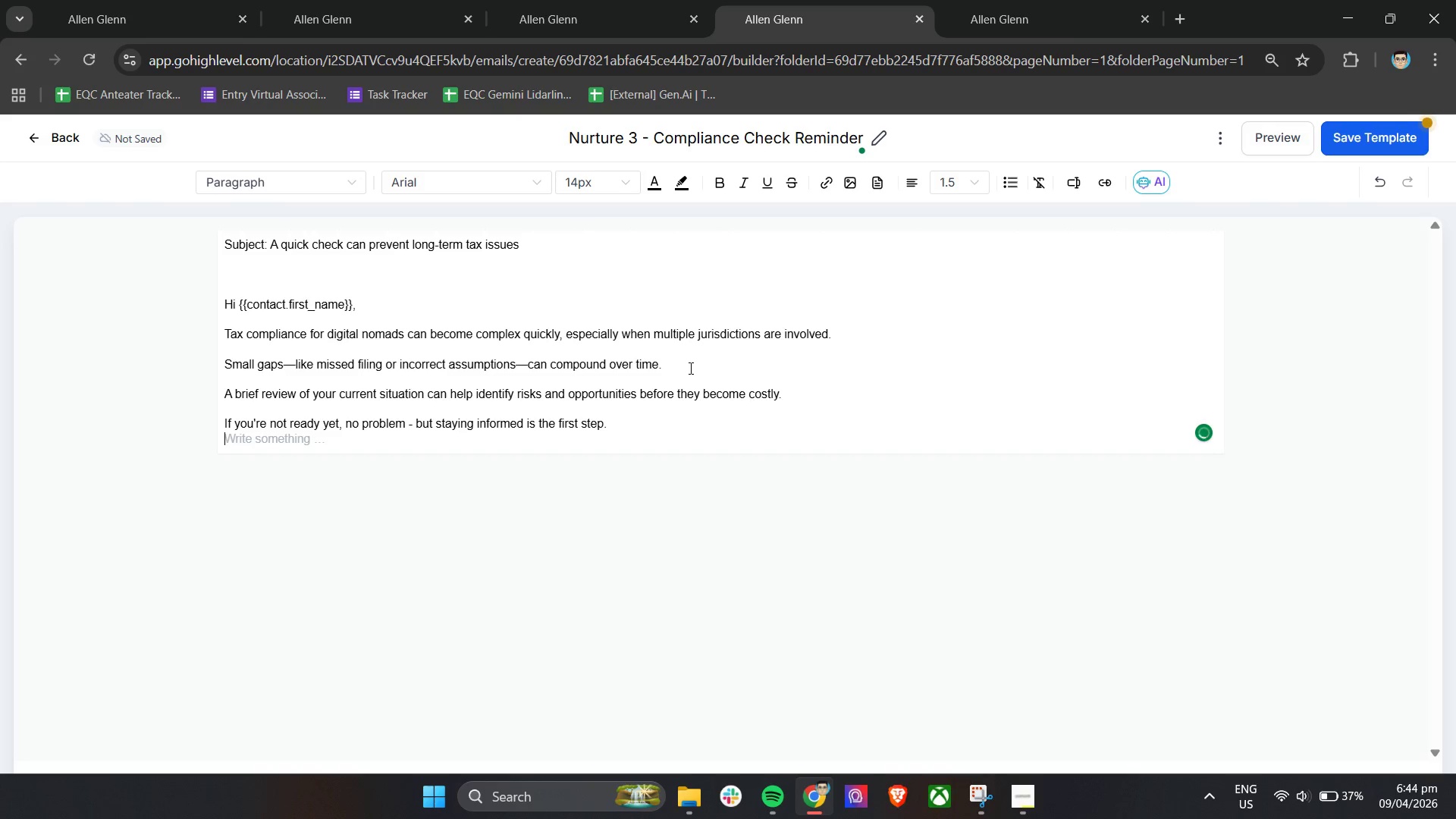 
key(Enter)
 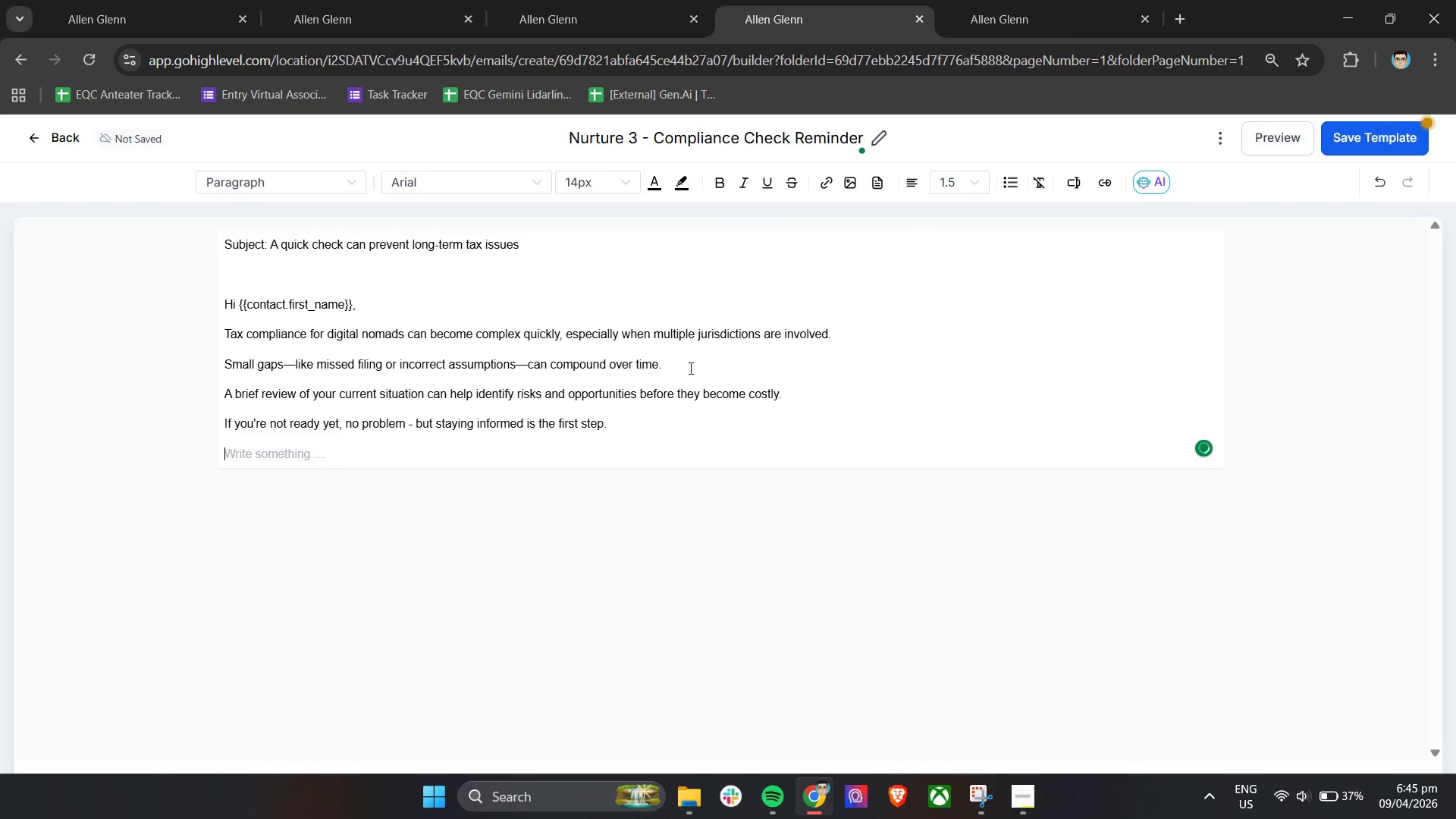 
key(Enter)
 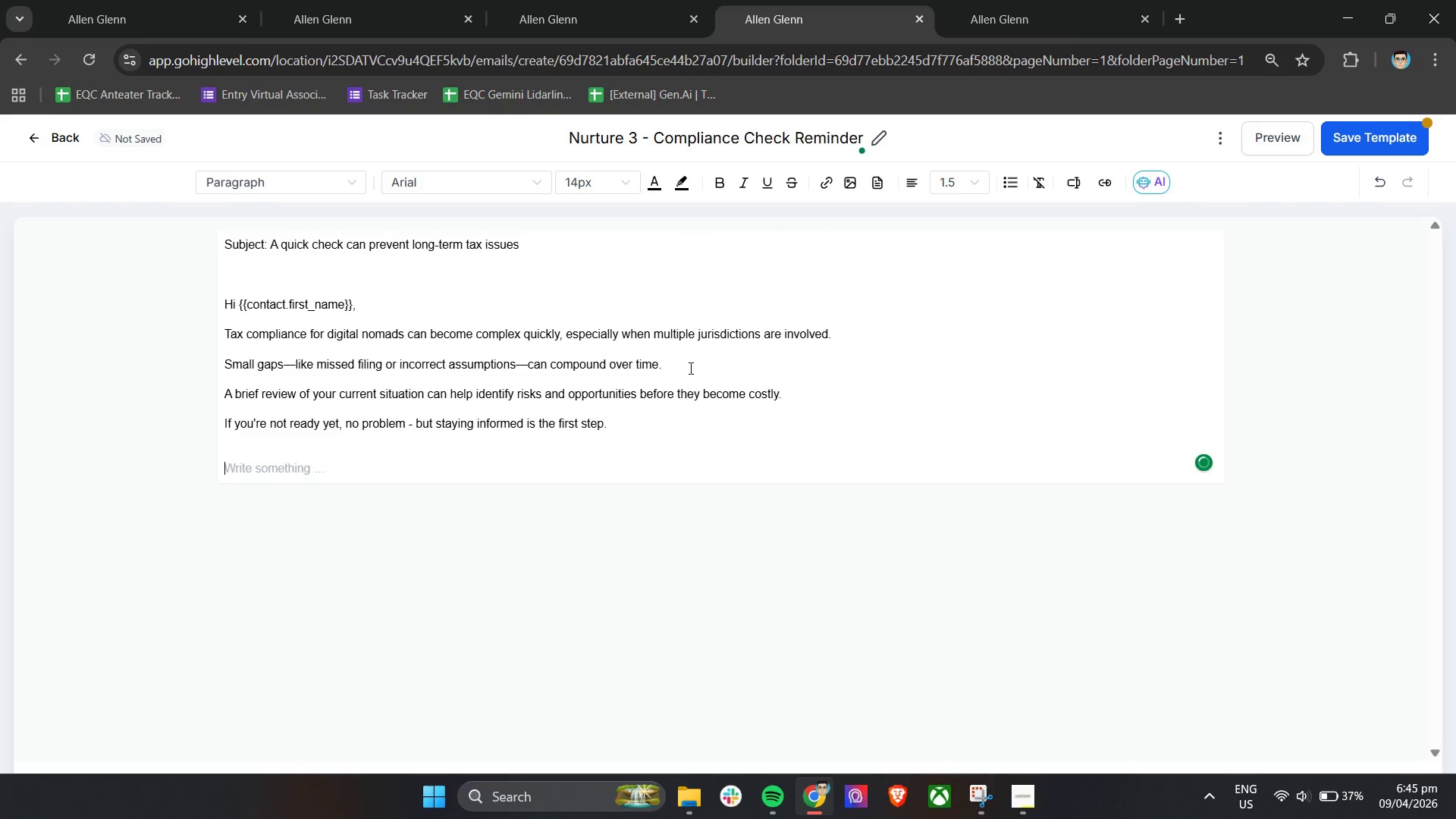 
key(Enter)
 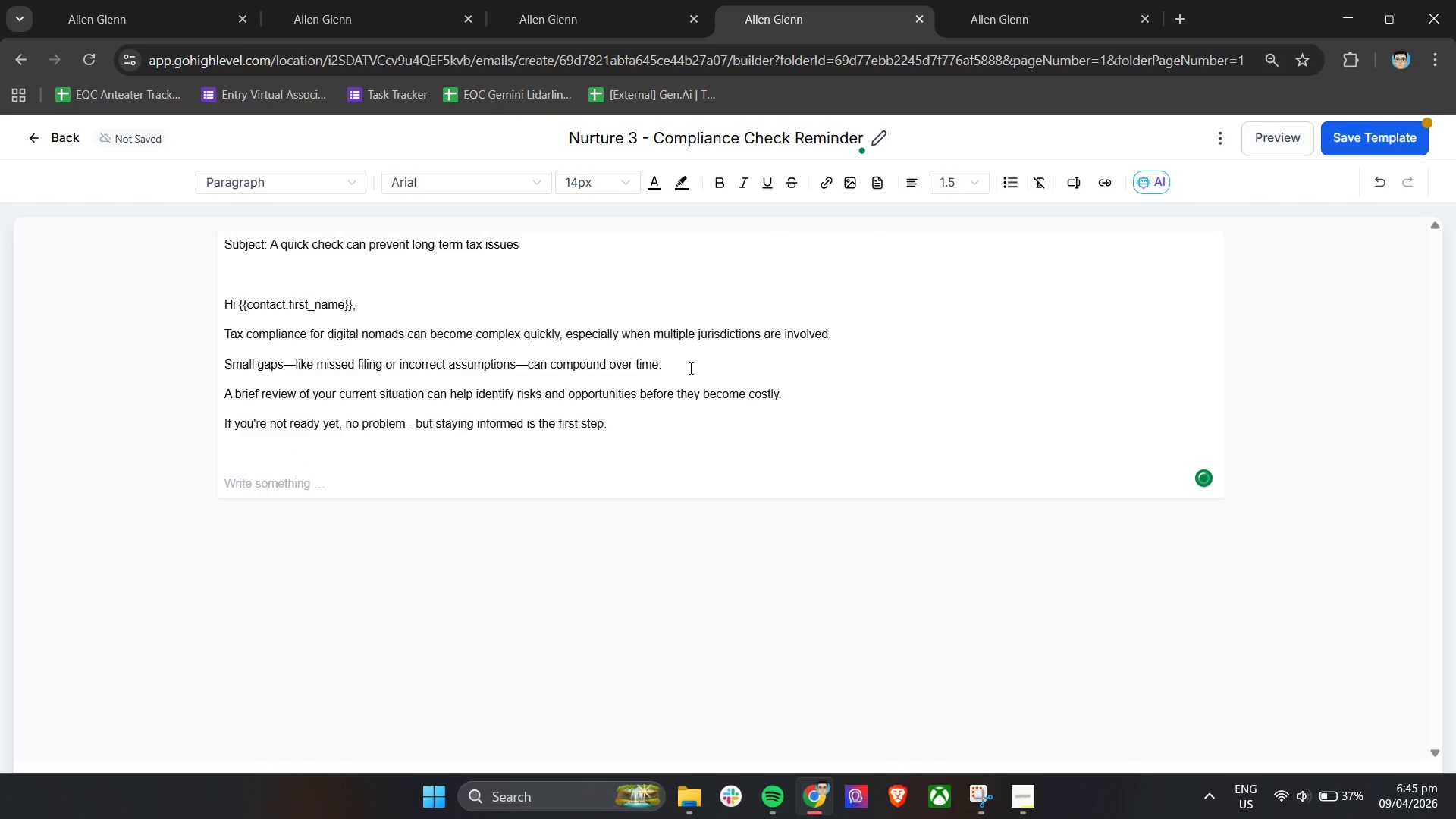 
hold_key(key=ShiftLeft, duration=0.5)
 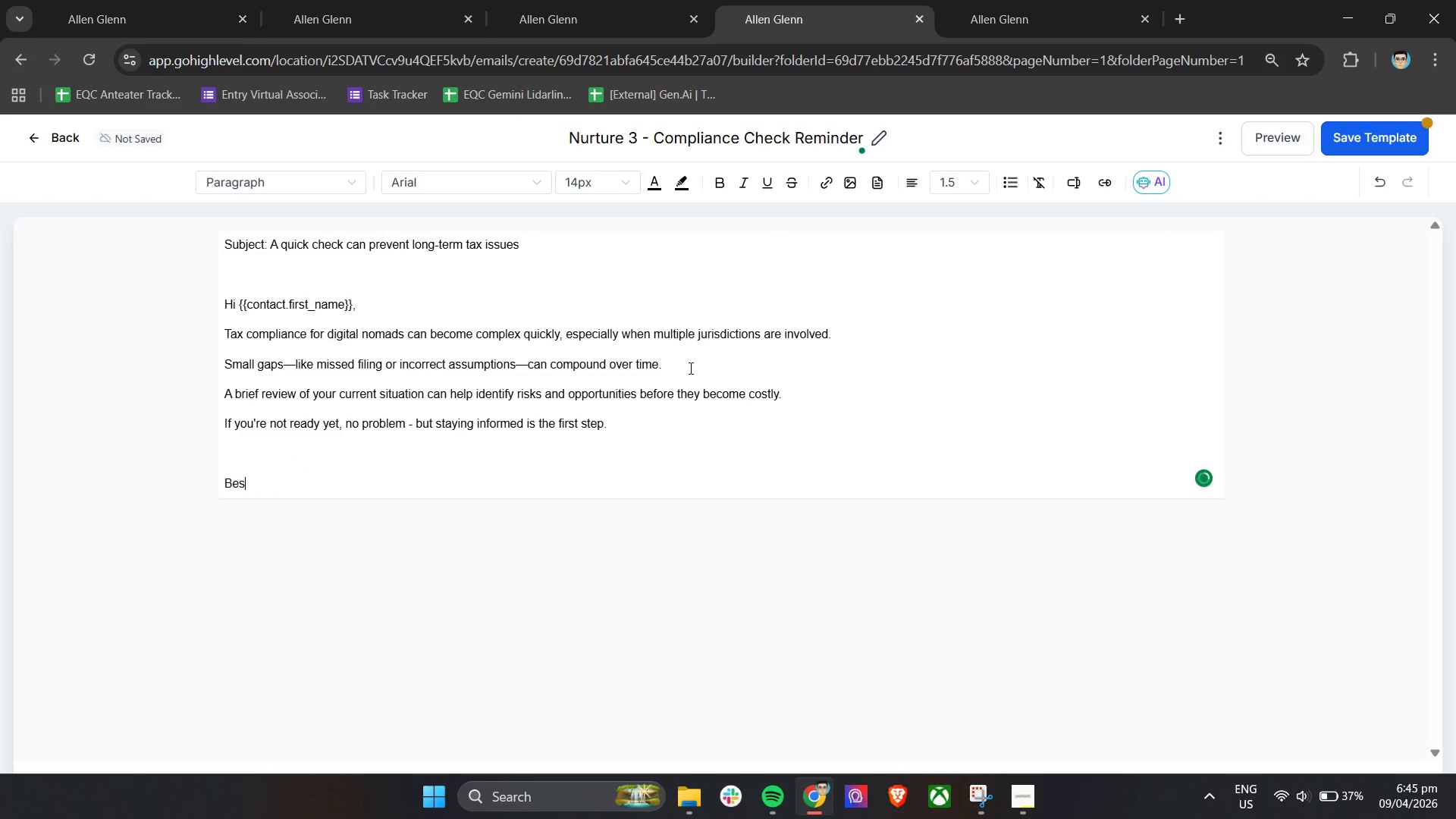 
type(best,)
 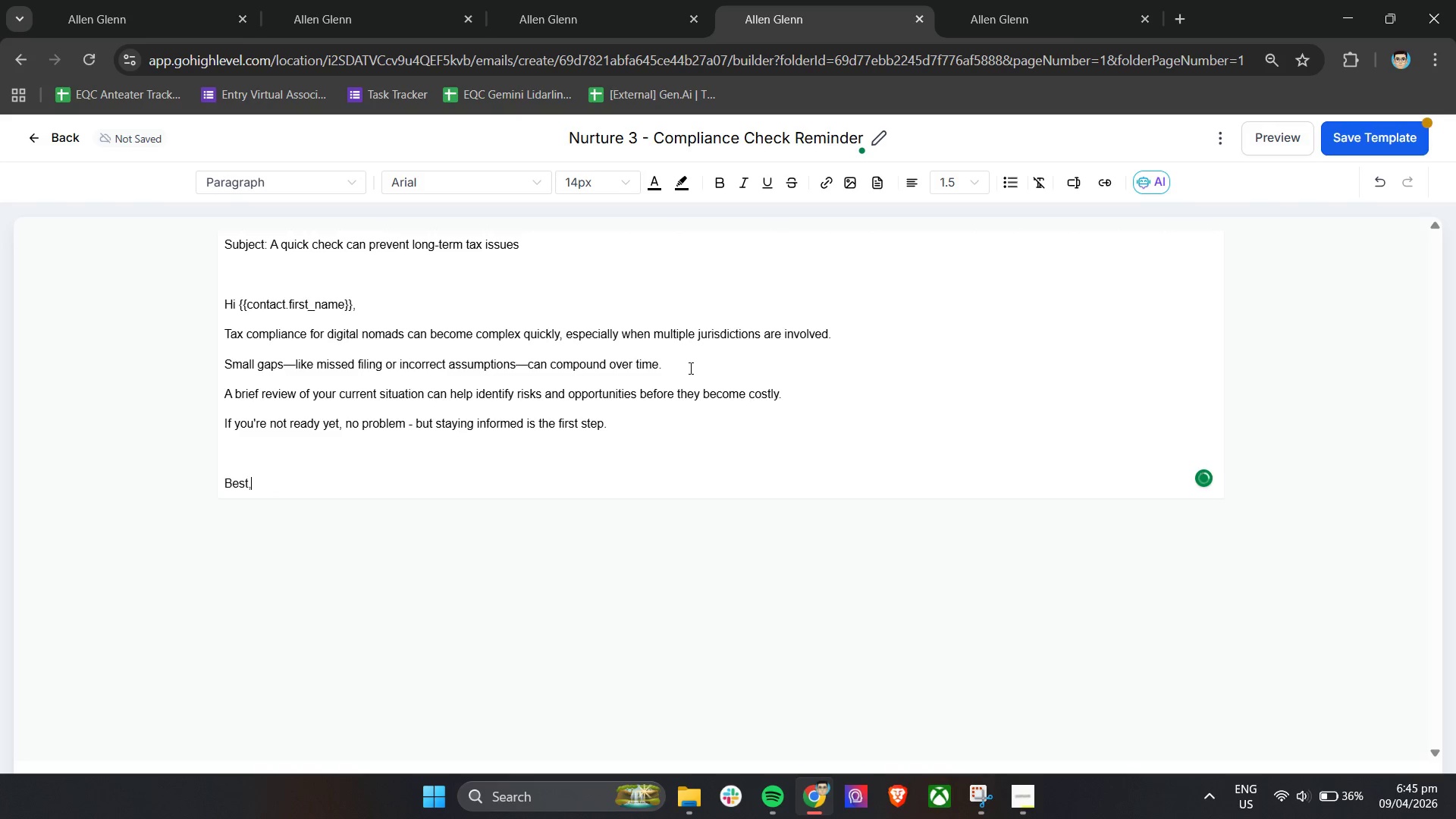 
key(Enter)
 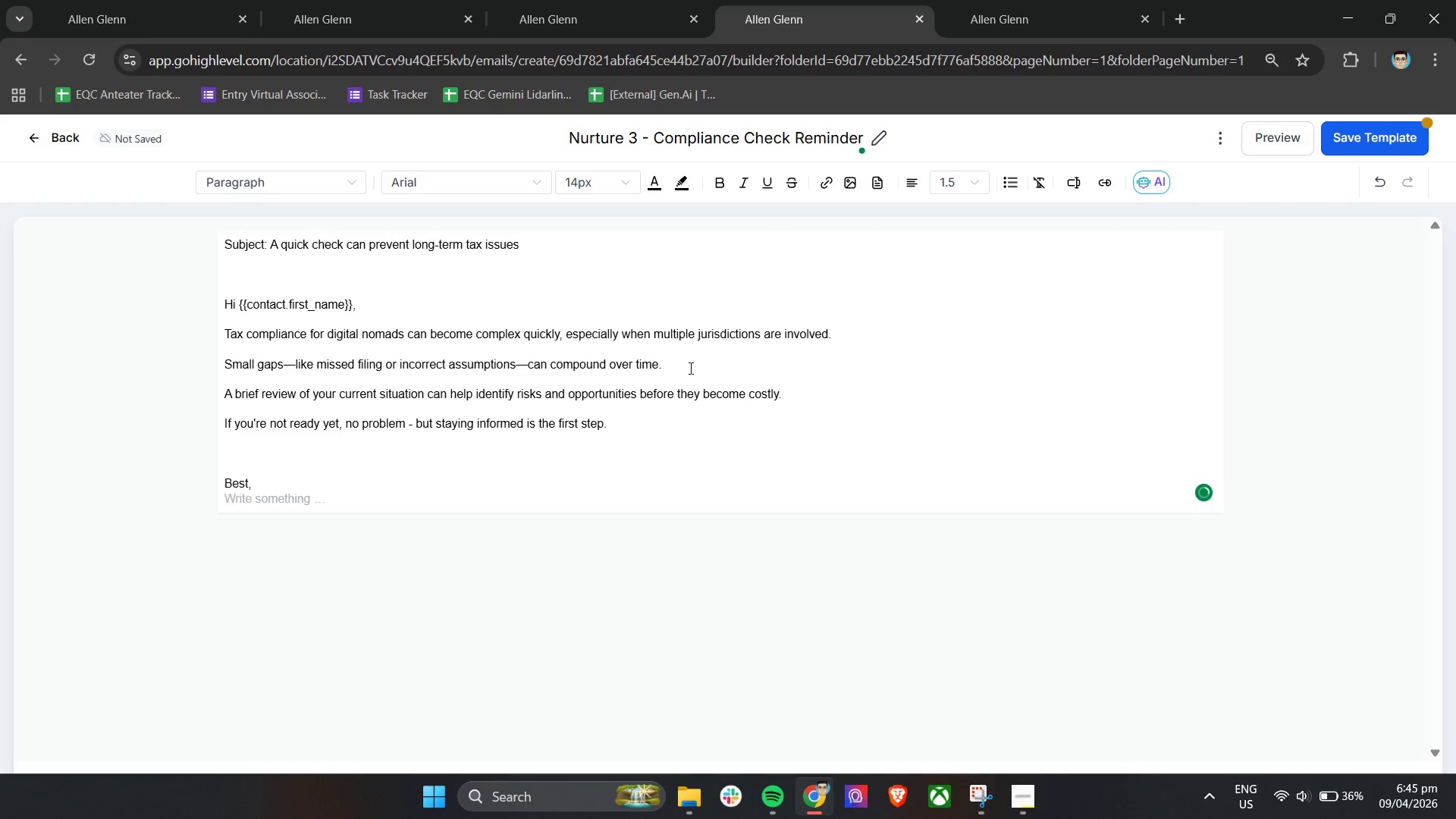 
type(Horizon Wanderer Tax Strategy)
 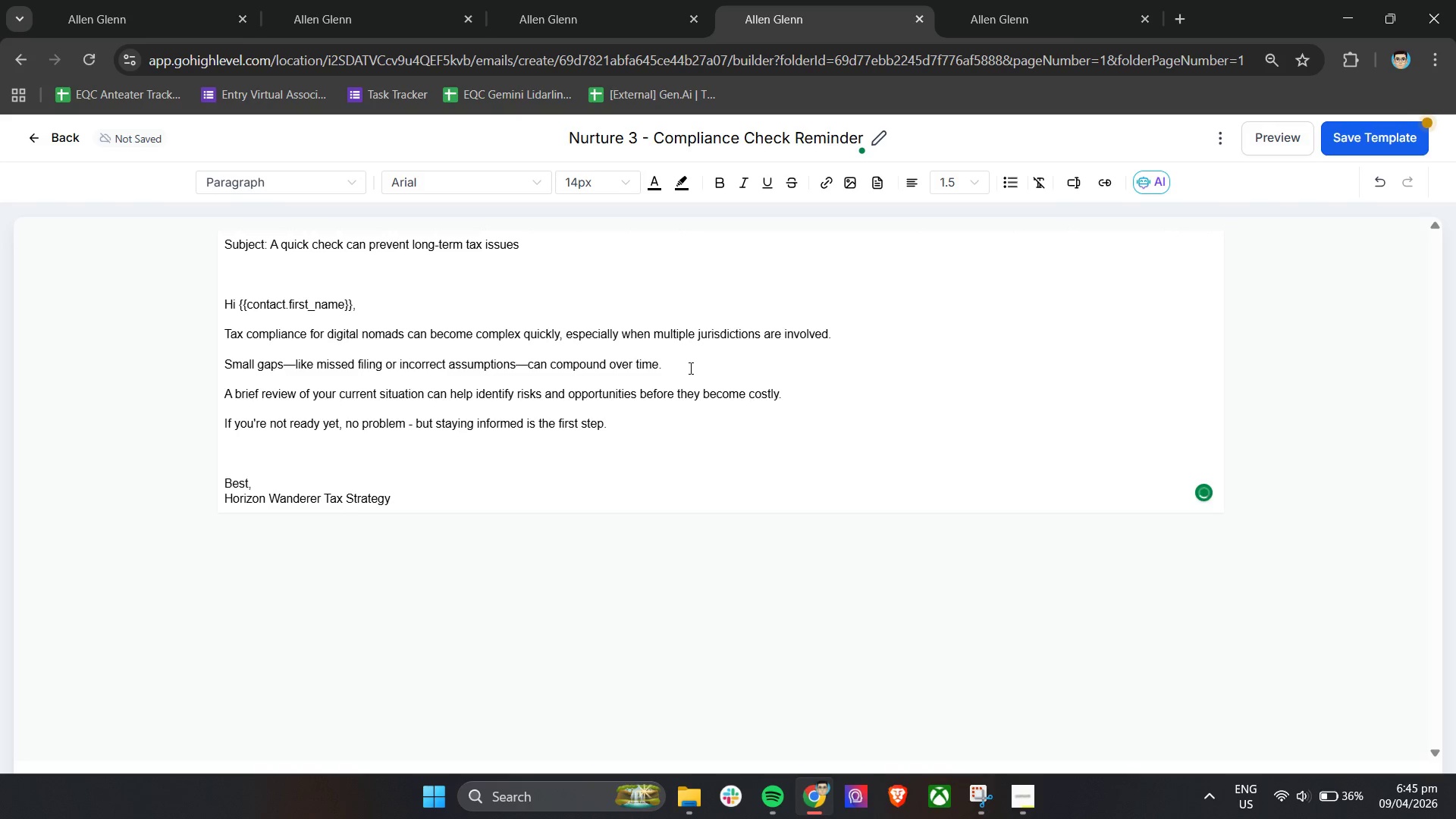 
left_click([737, 470])
 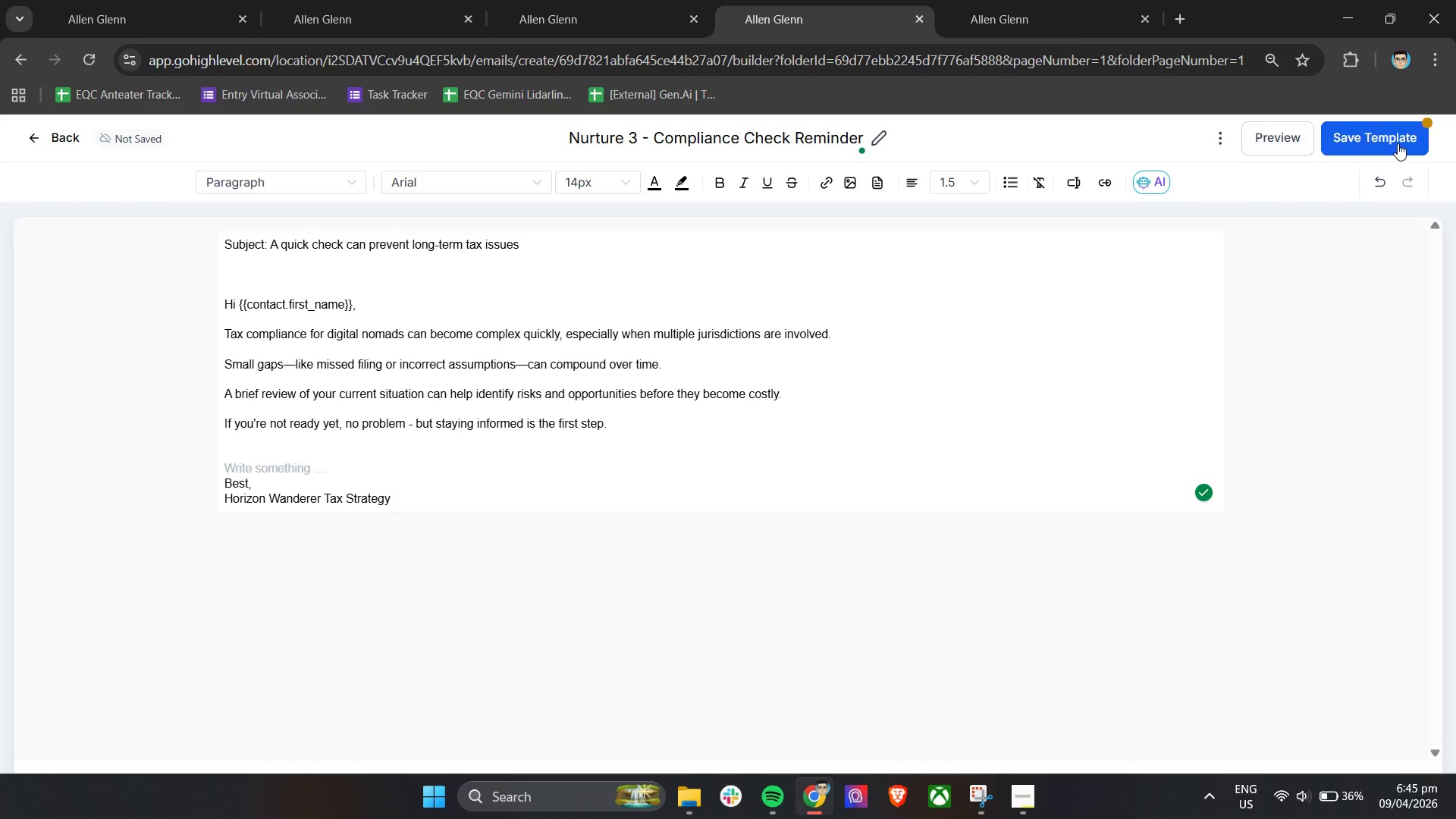 
left_click([1393, 133])
 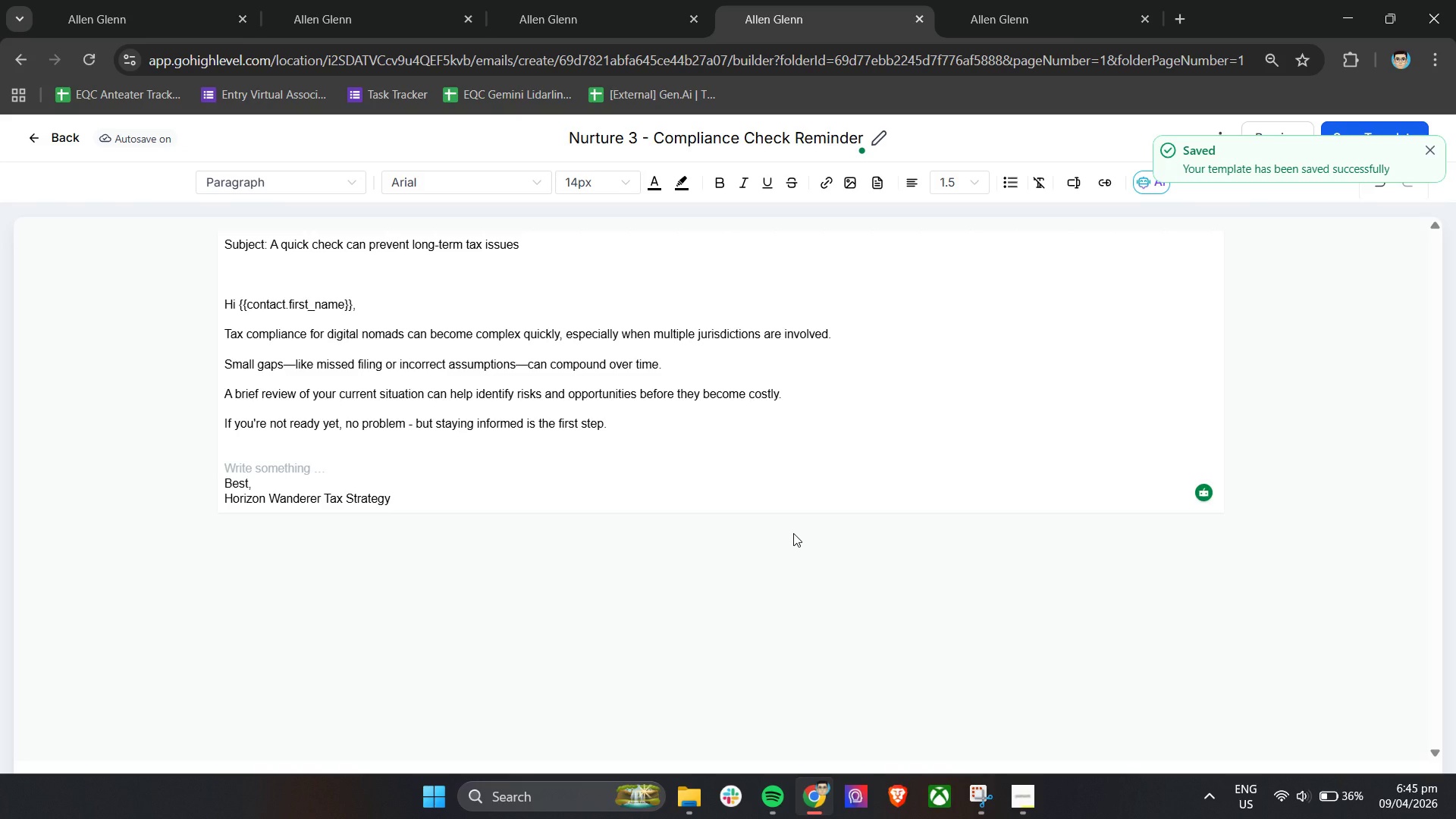 
wait(17.66)
 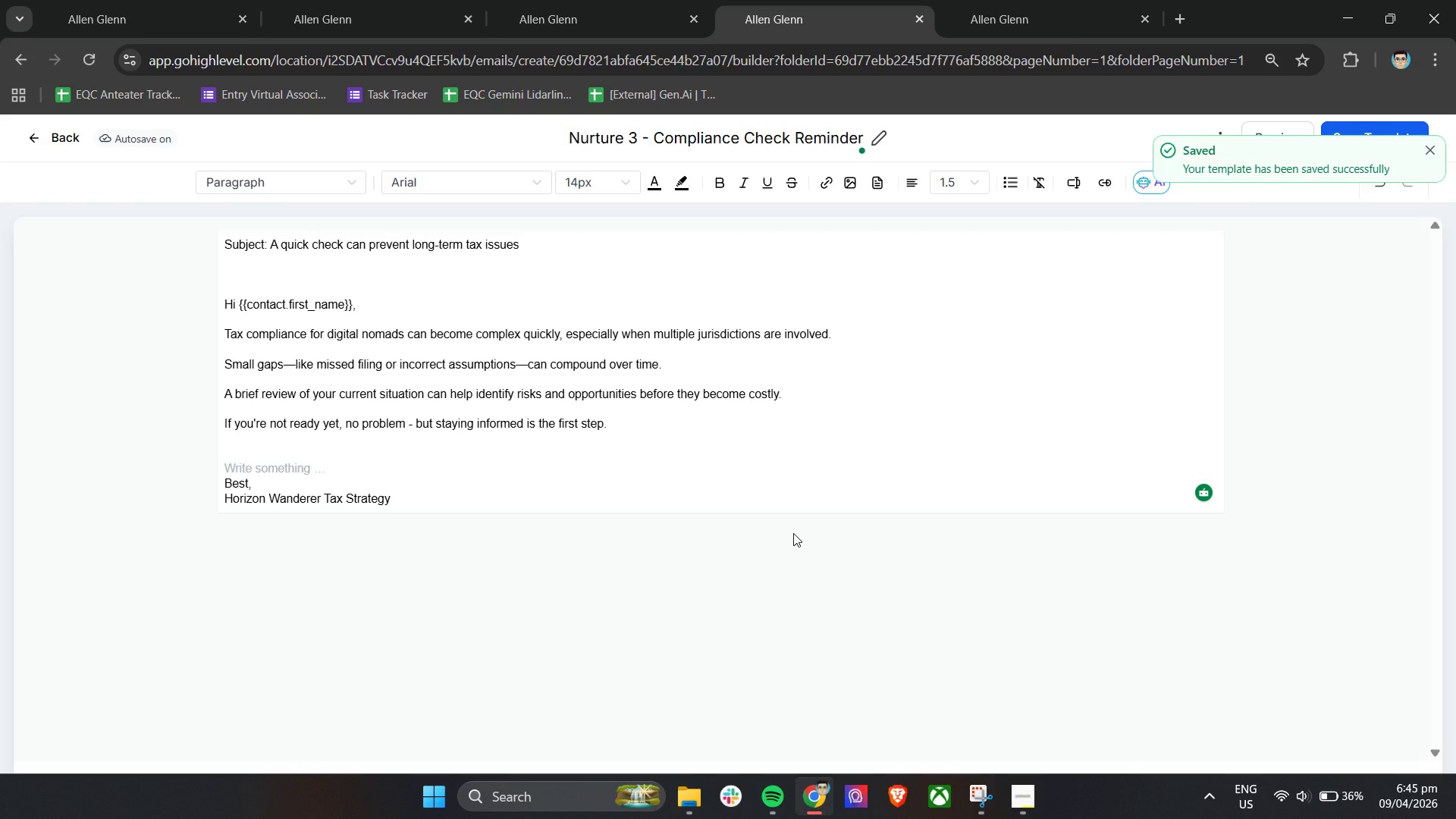 
left_click([69, 139])
 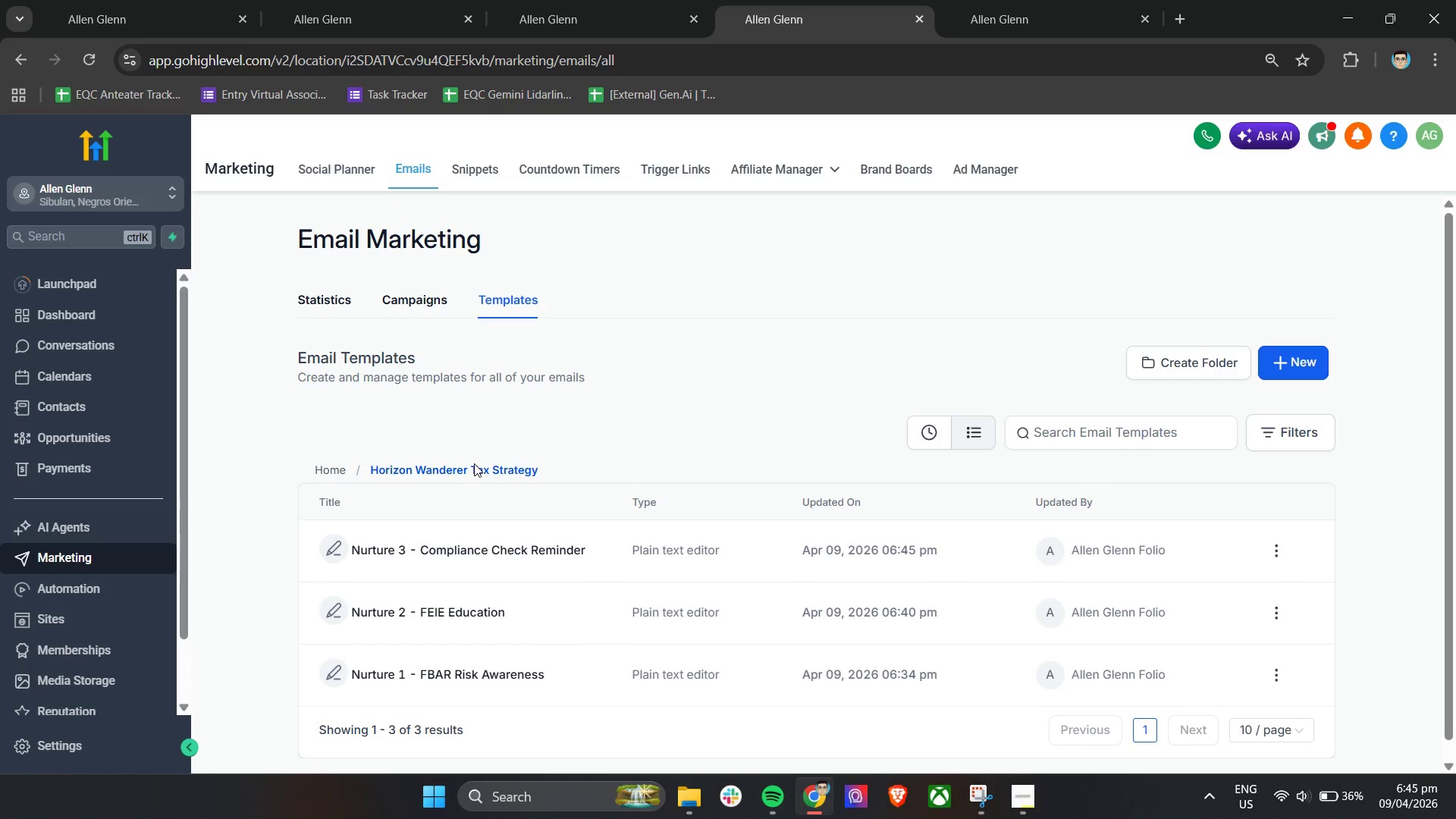 
left_click([435, 617])
 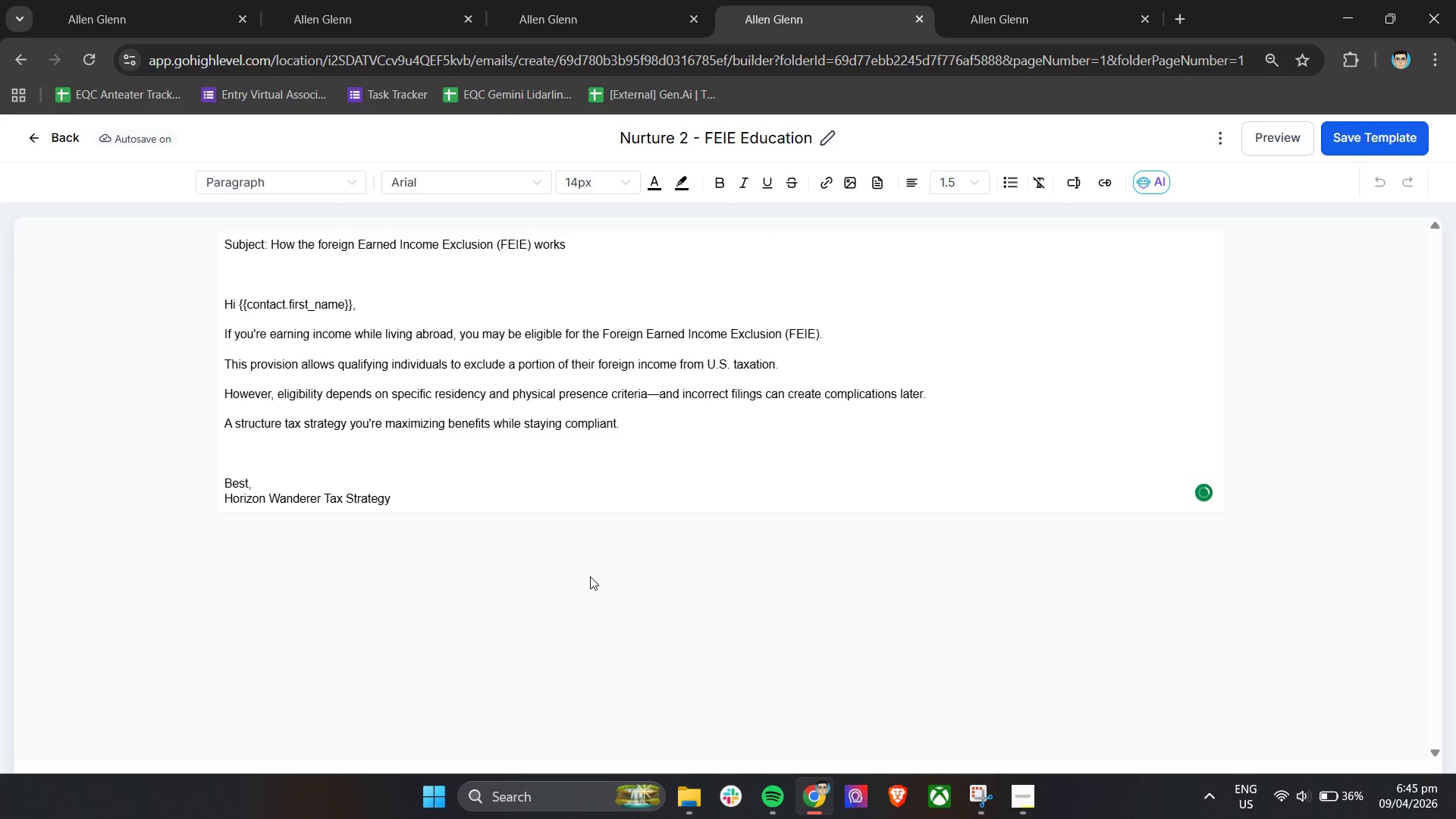 
wait(10.06)
 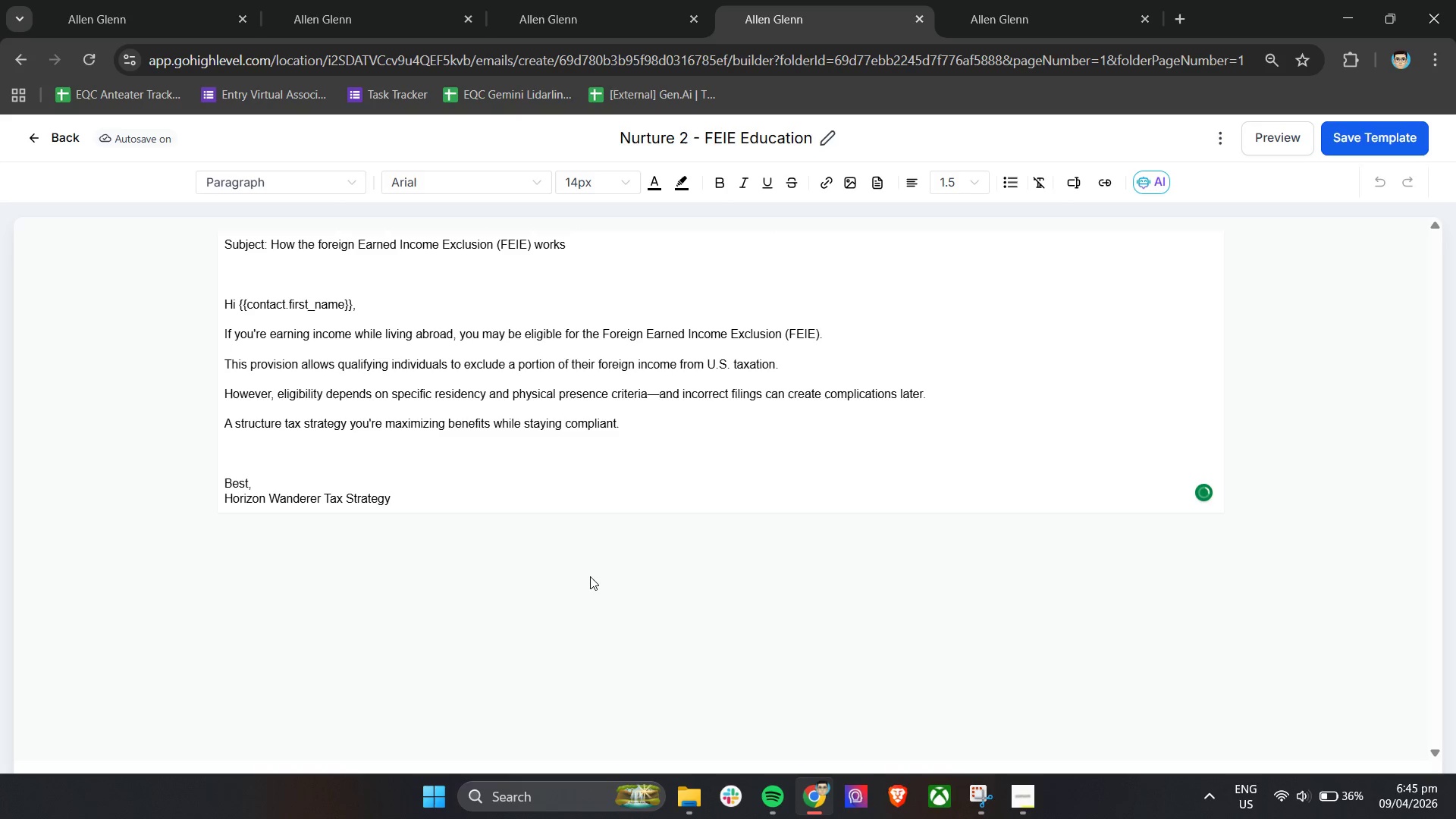 
left_click([29, 133])
 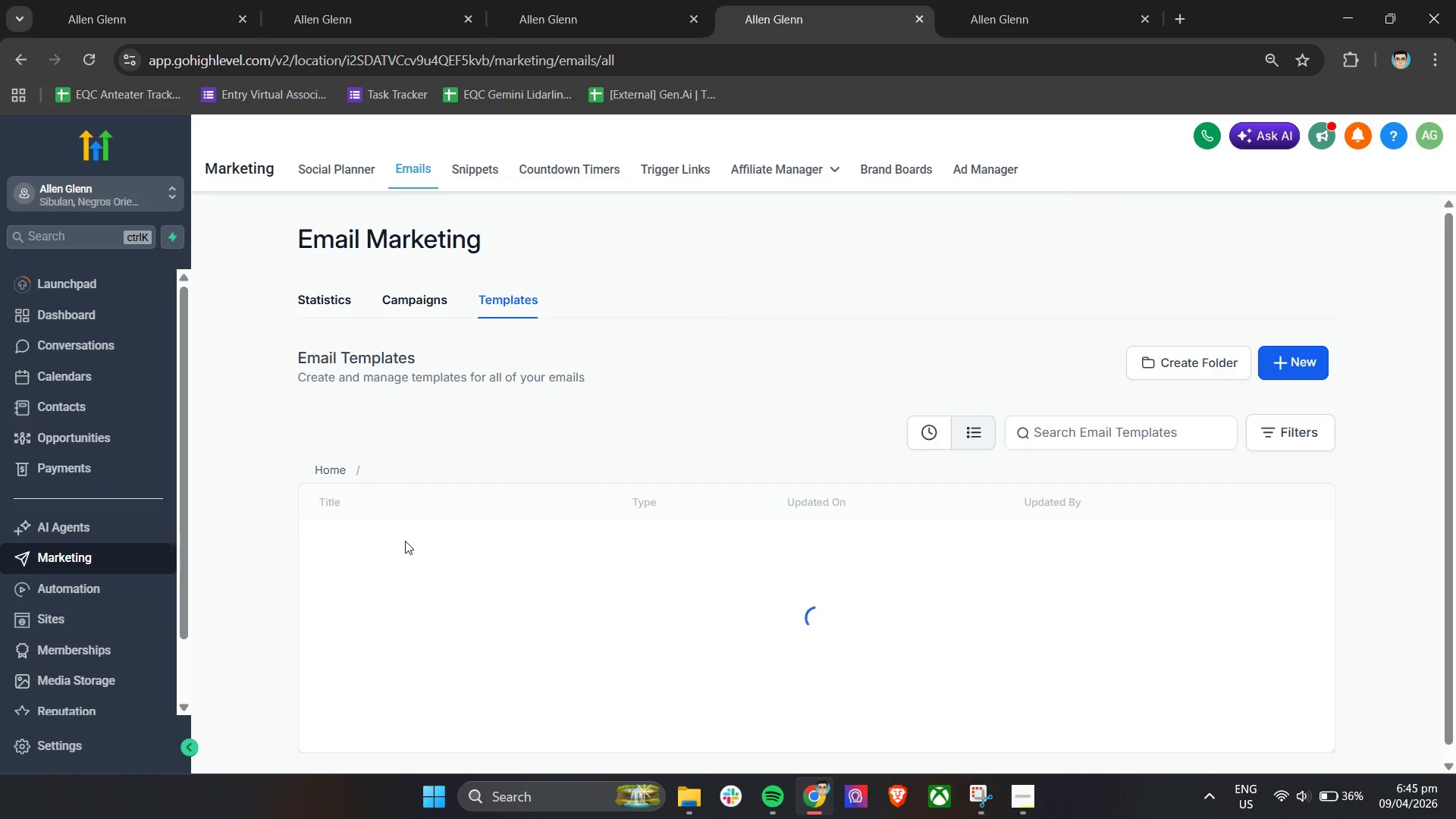 
left_click([441, 677])
 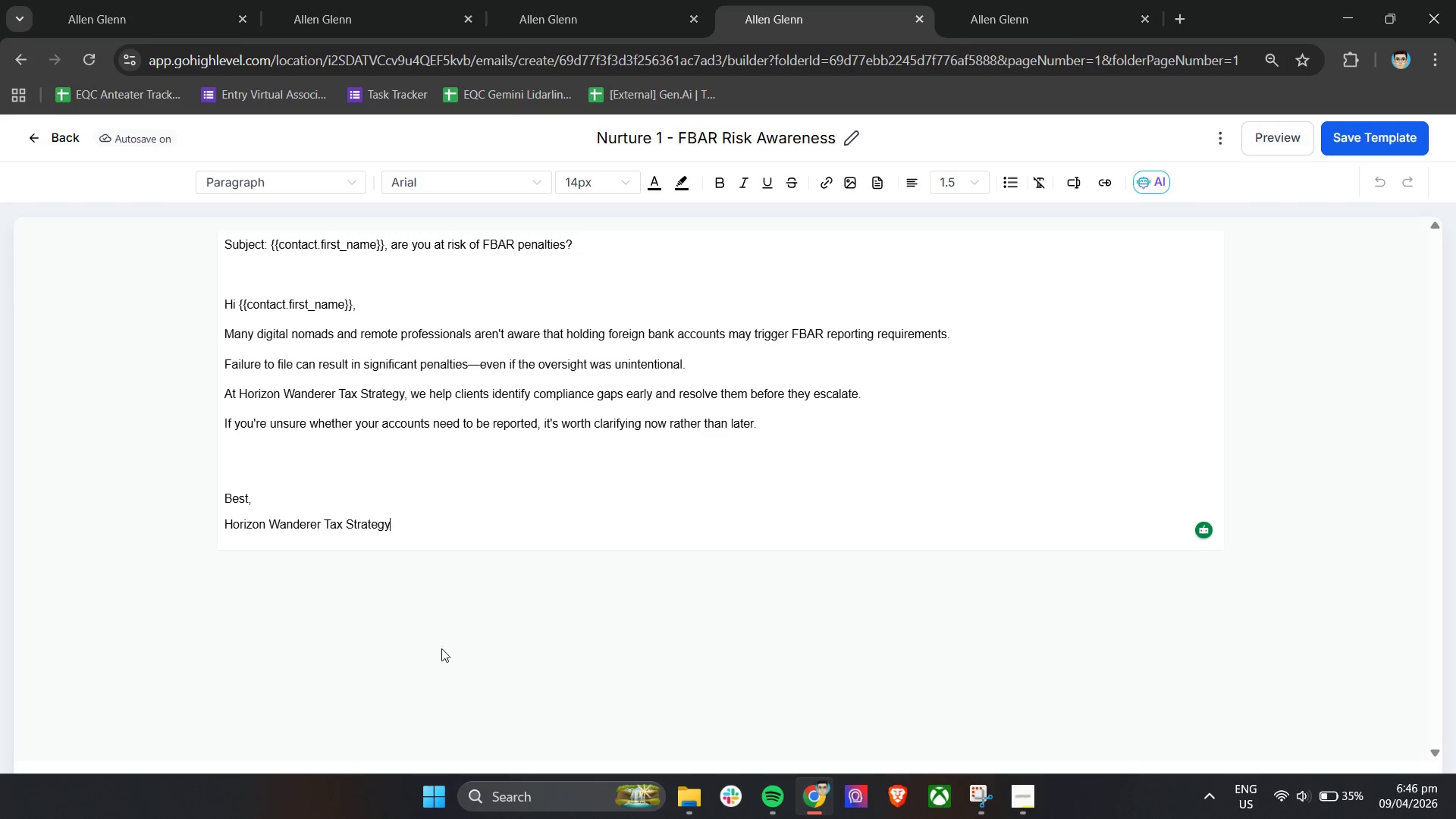 
wait(21.3)
 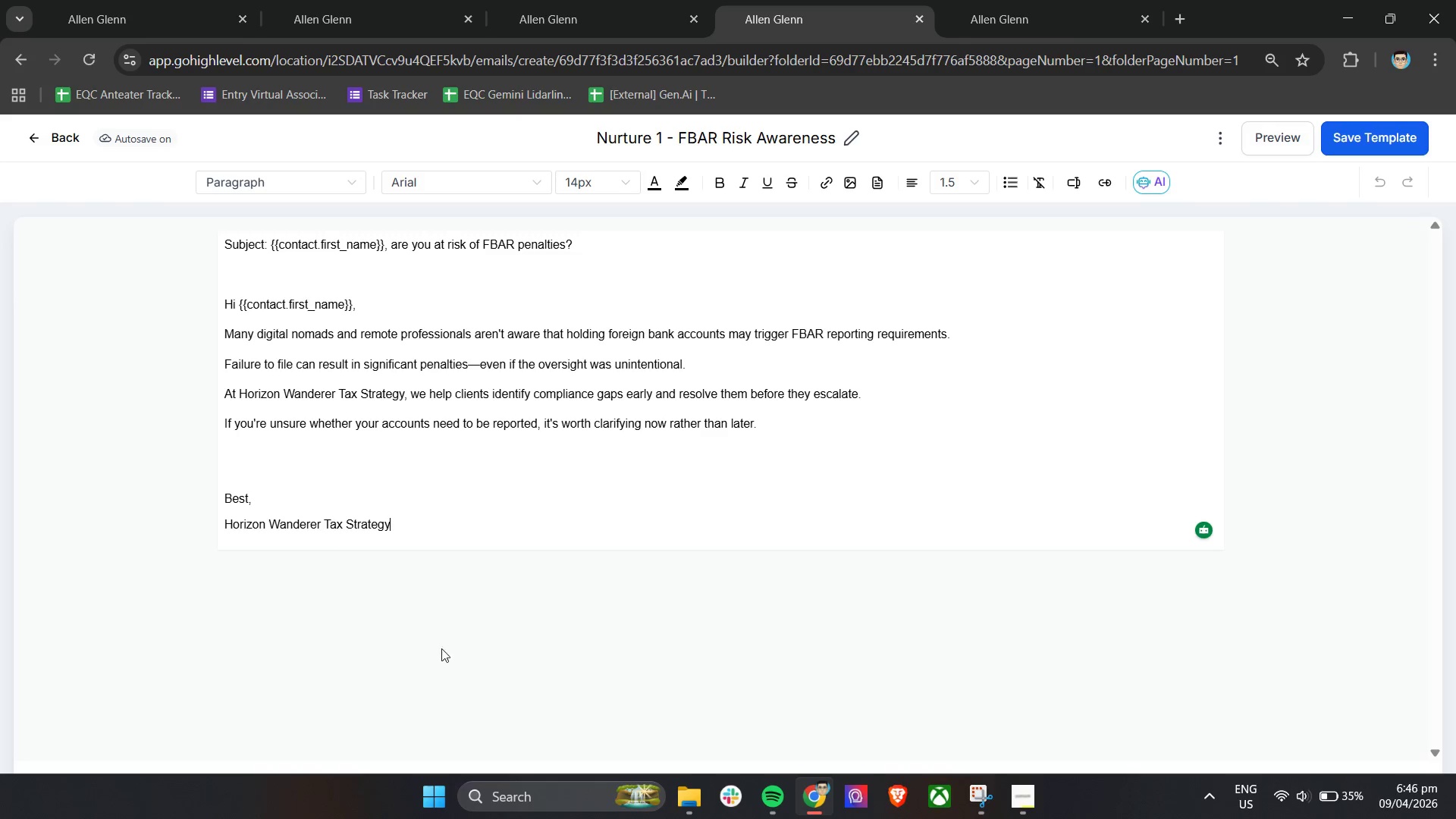 
scroll: coordinate [565, 397], scroll_direction: up, amount: 4.0